 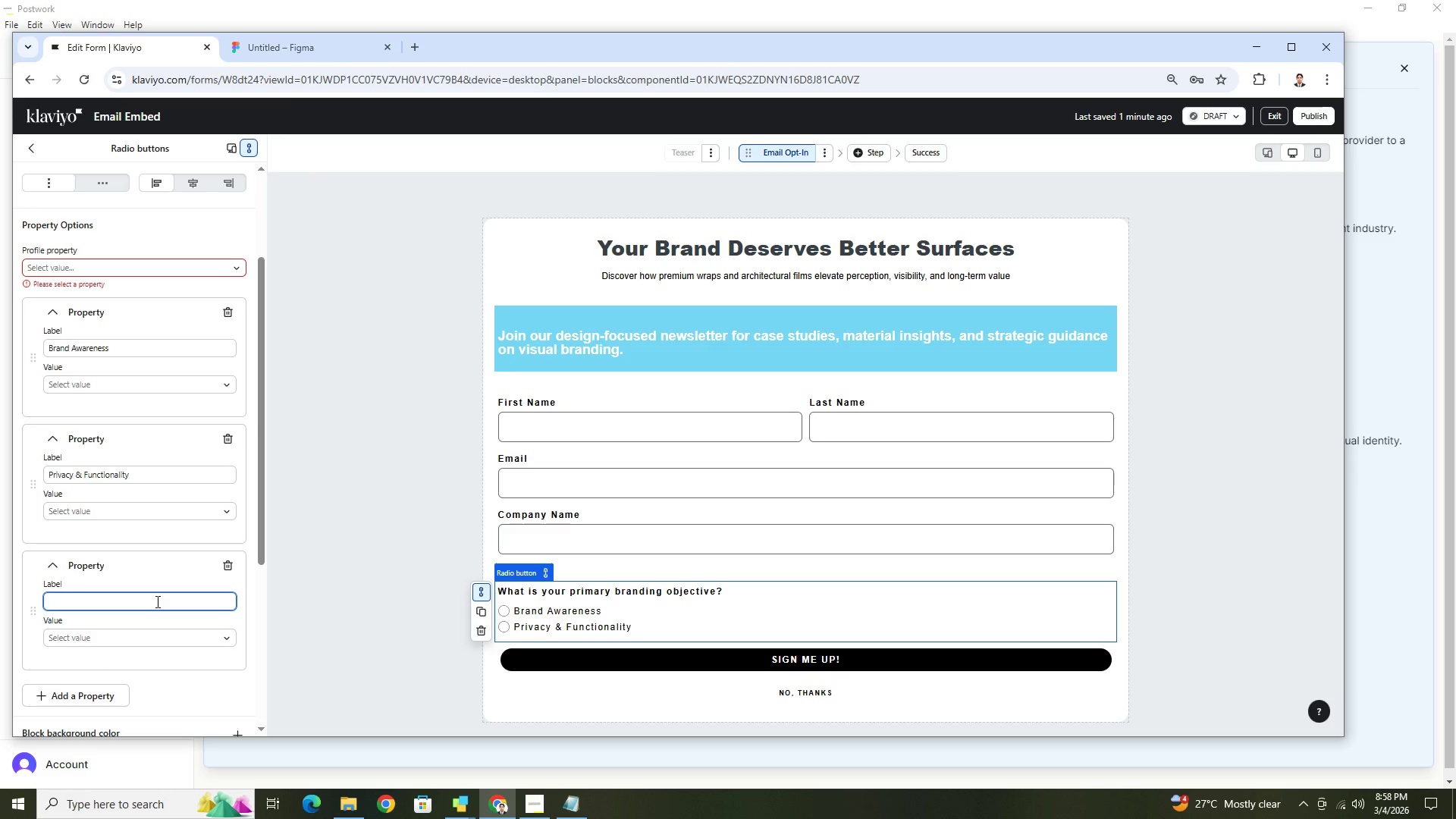 
type(Aesthetic Enhancement)
 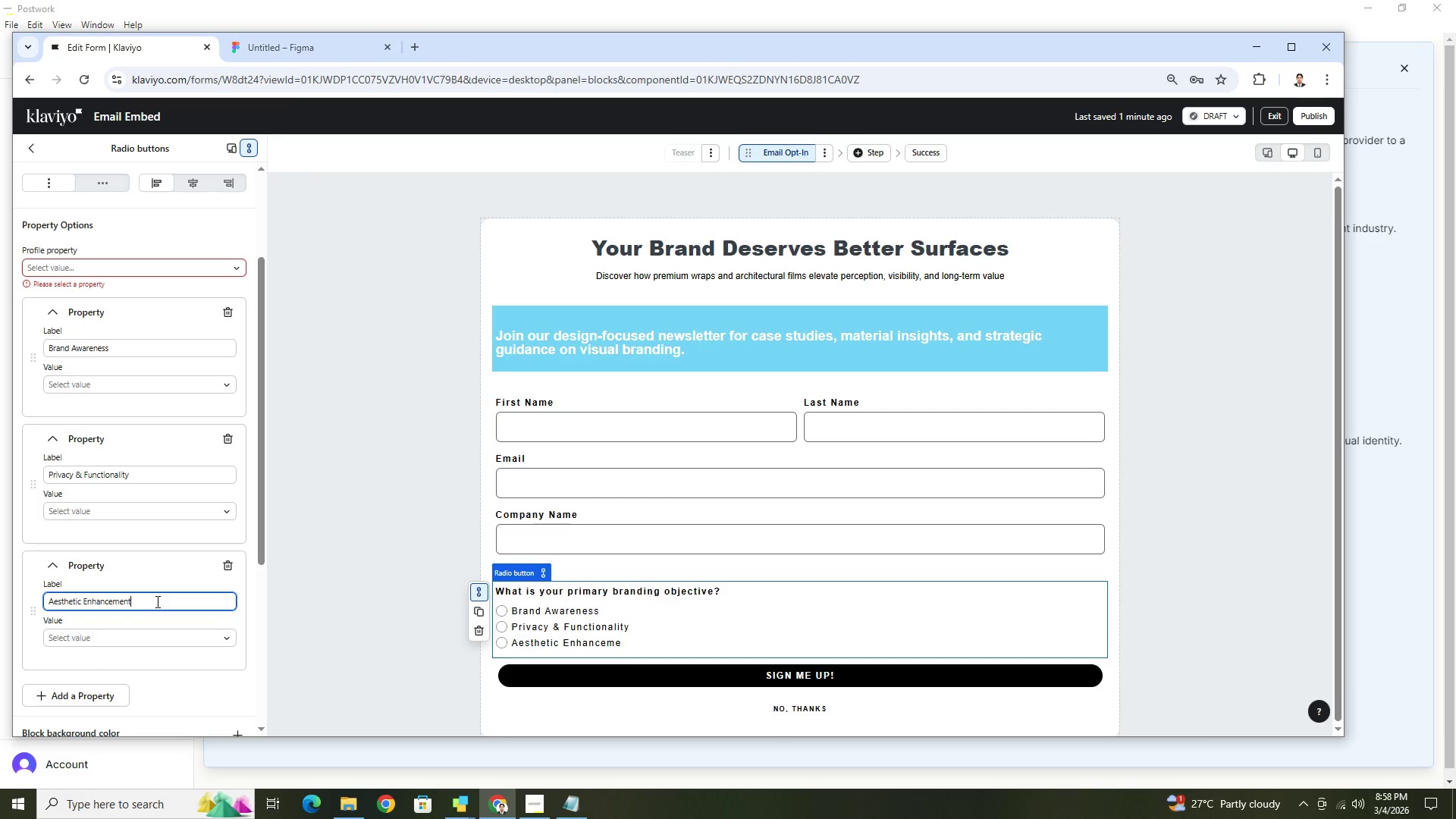 
scroll: coordinate [1094, 519], scroll_direction: down, amount: 7.0
 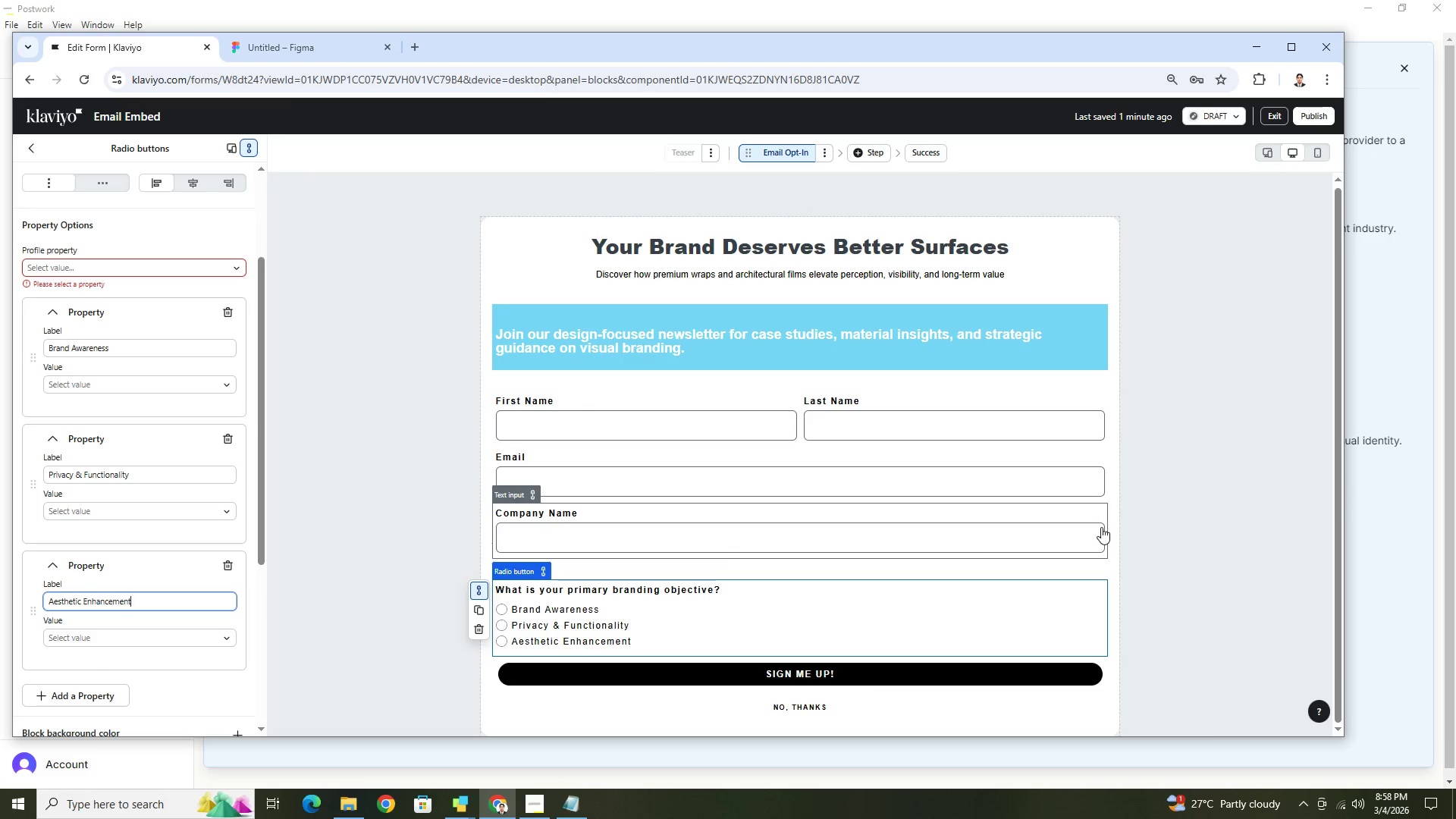 
wait(5.44)
 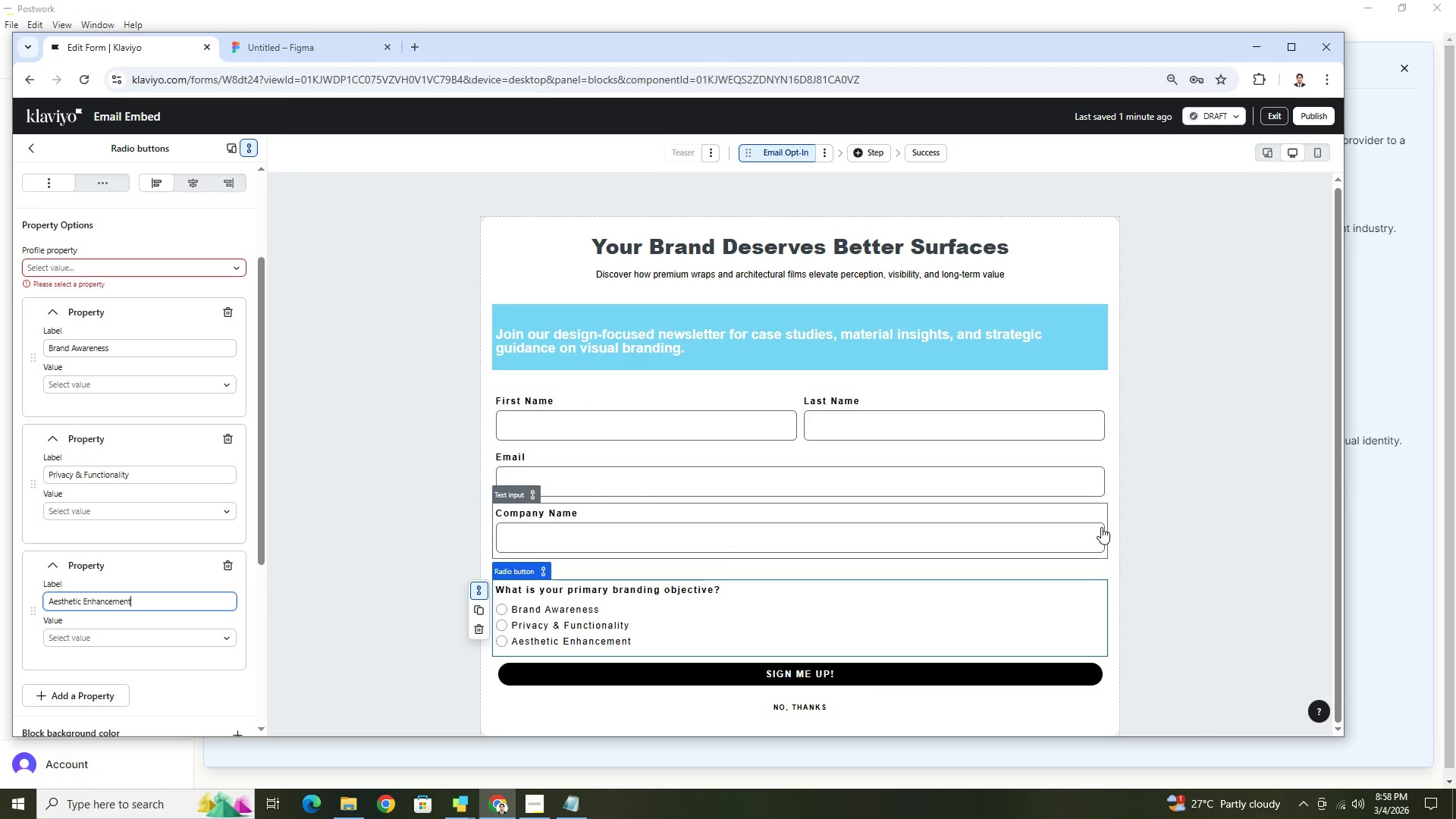 
left_click([1166, 661])
 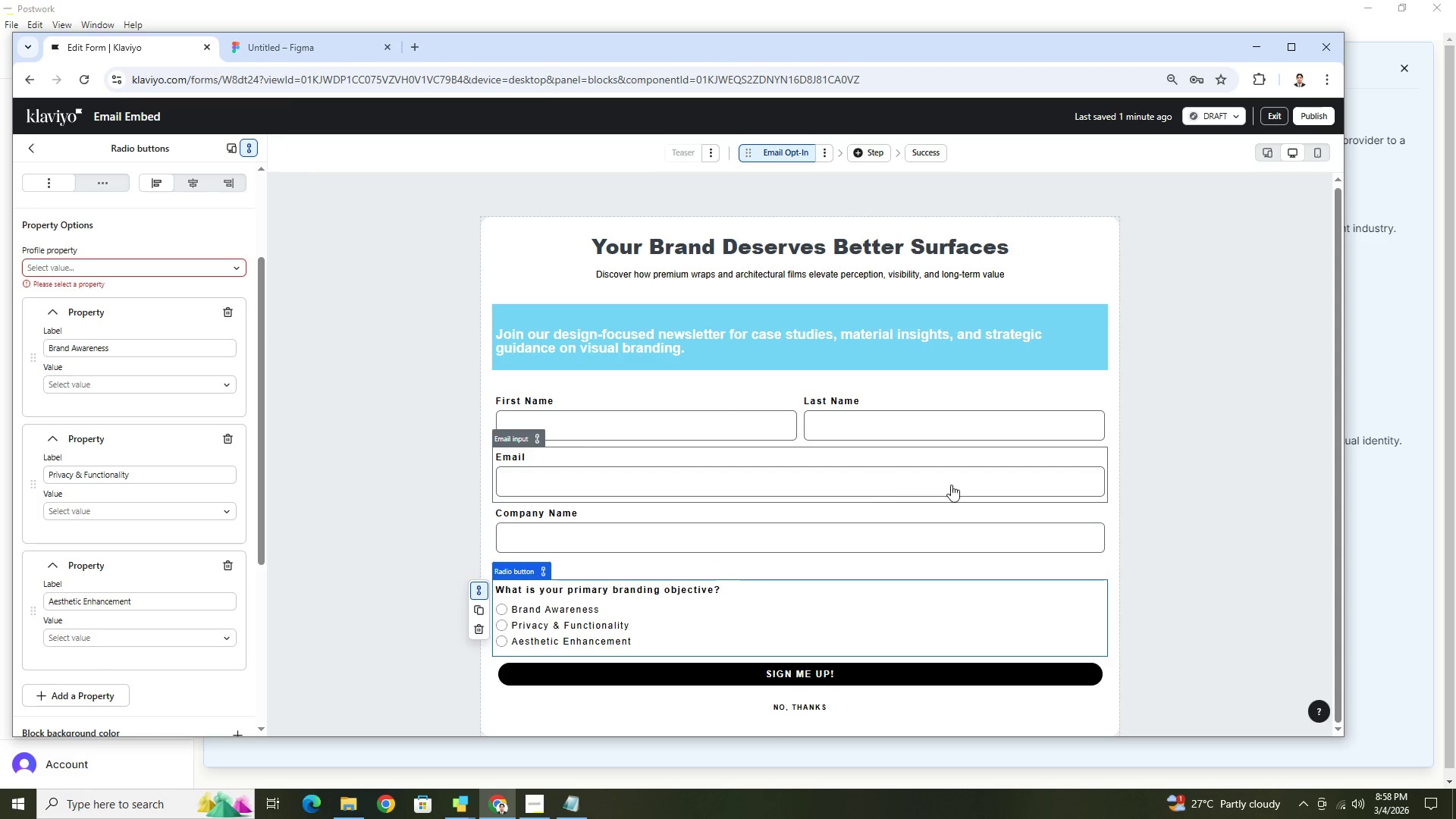 
left_click([1200, 454])
 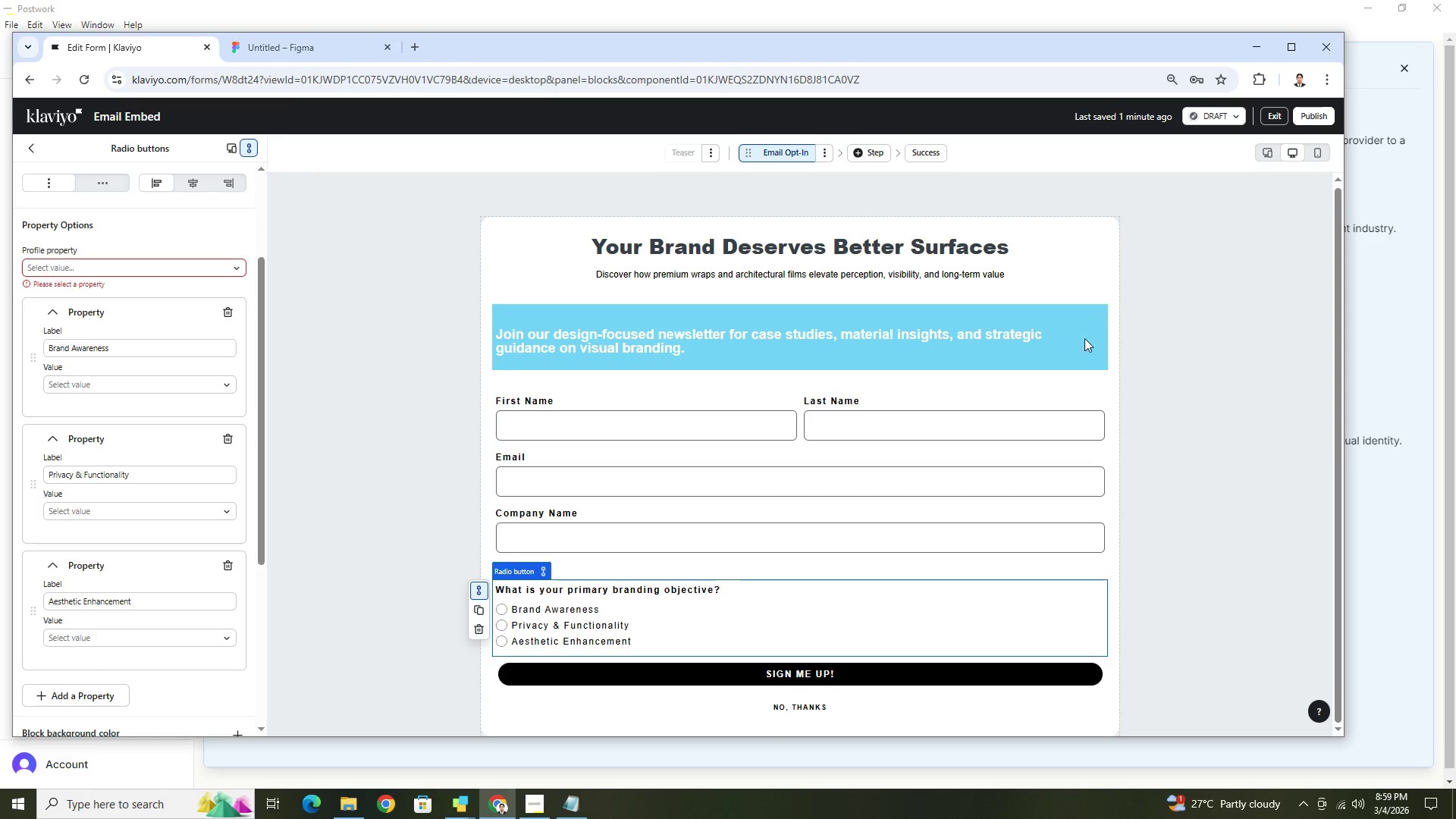 
wait(17.78)
 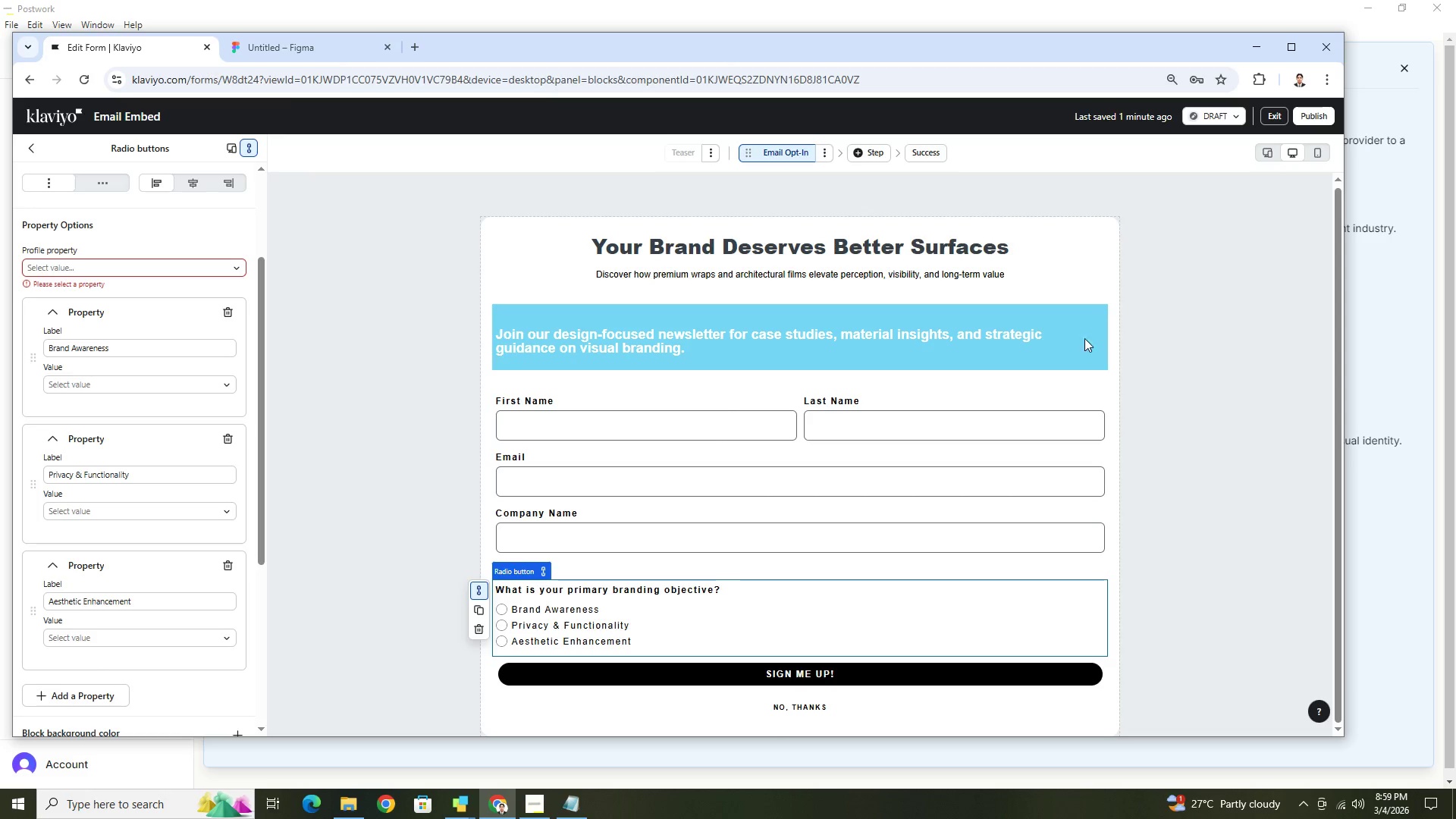 
left_click([215, 268])
 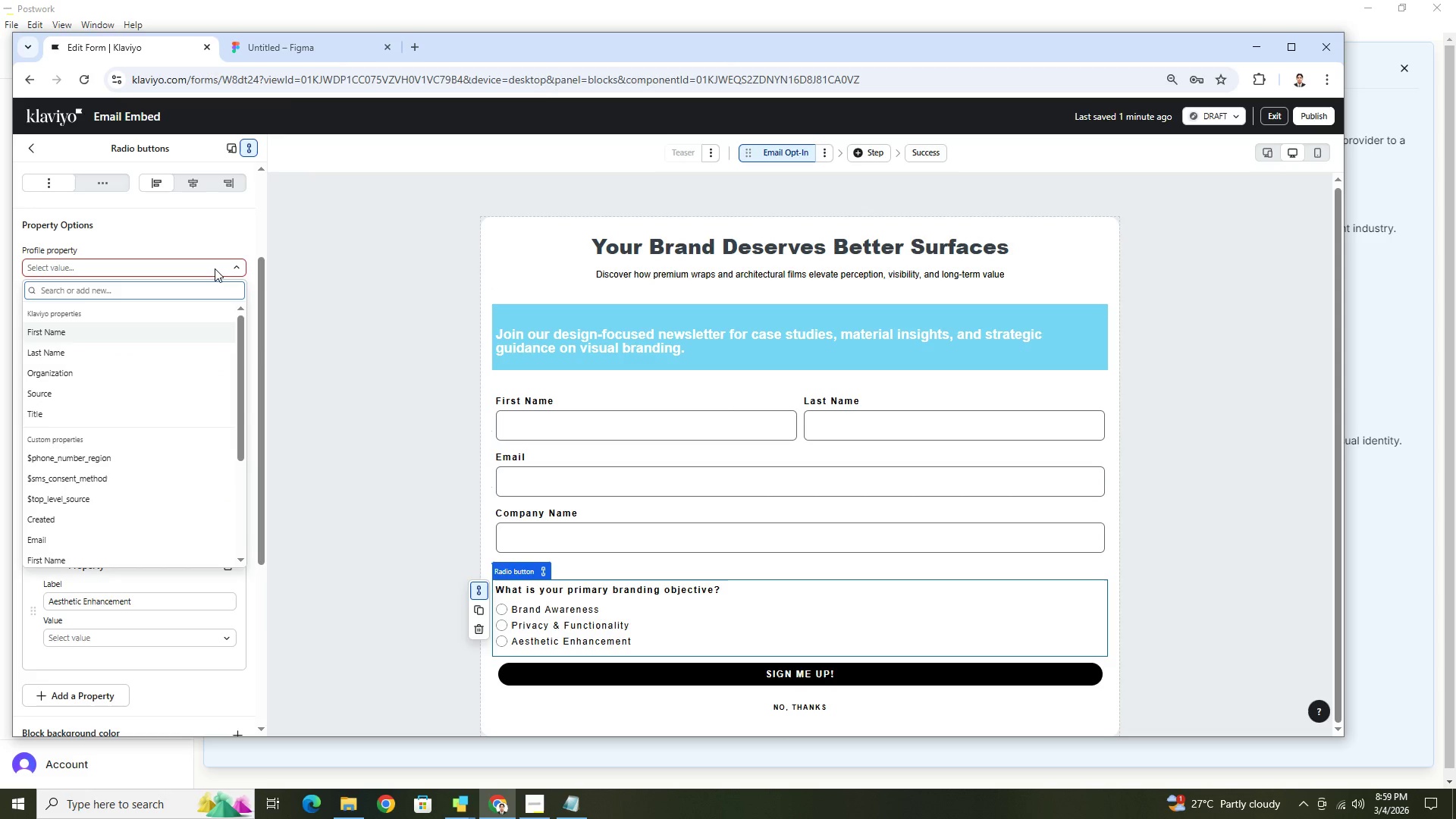 
wait(9.17)
 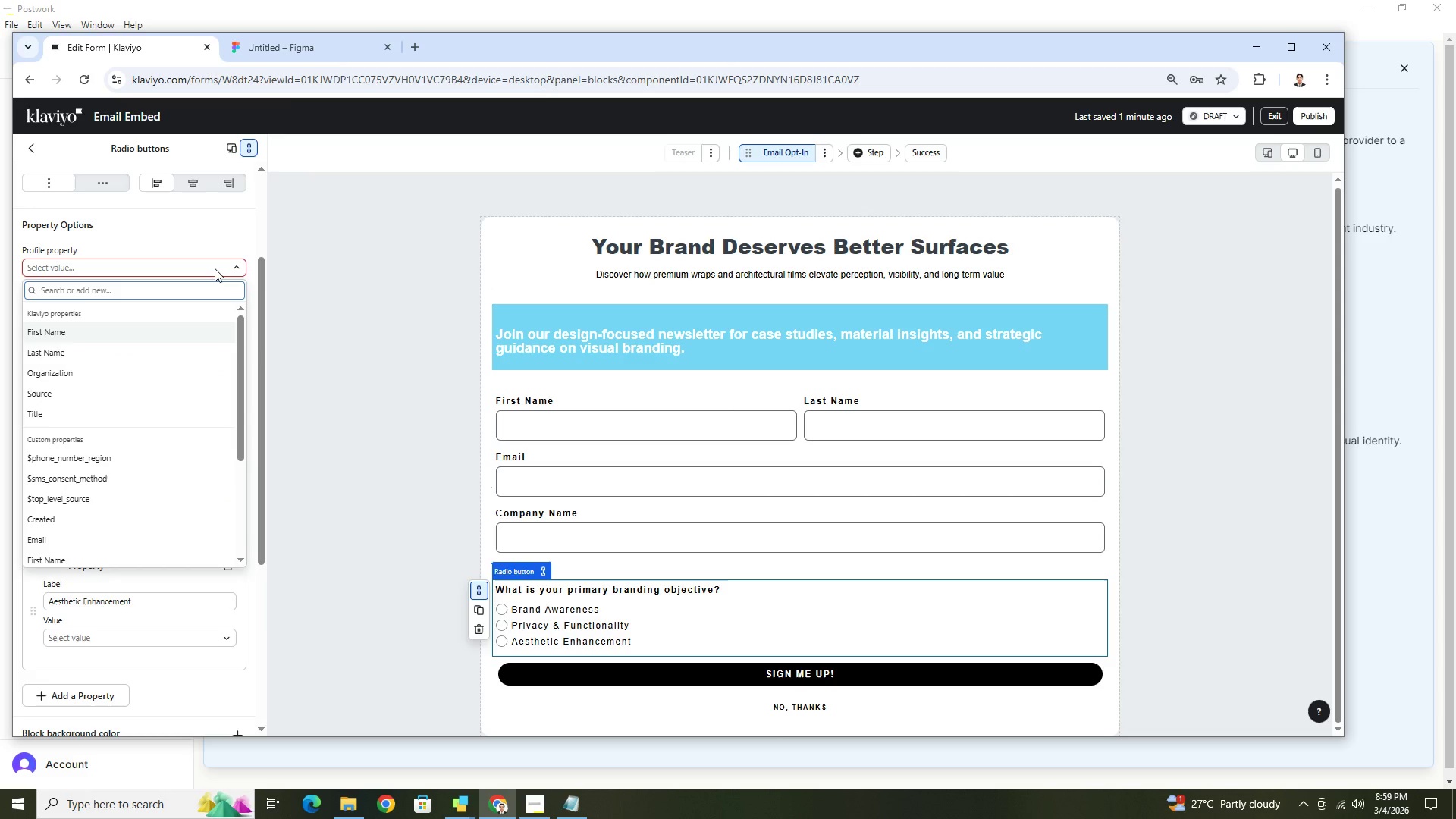 
left_click([228, 234])
 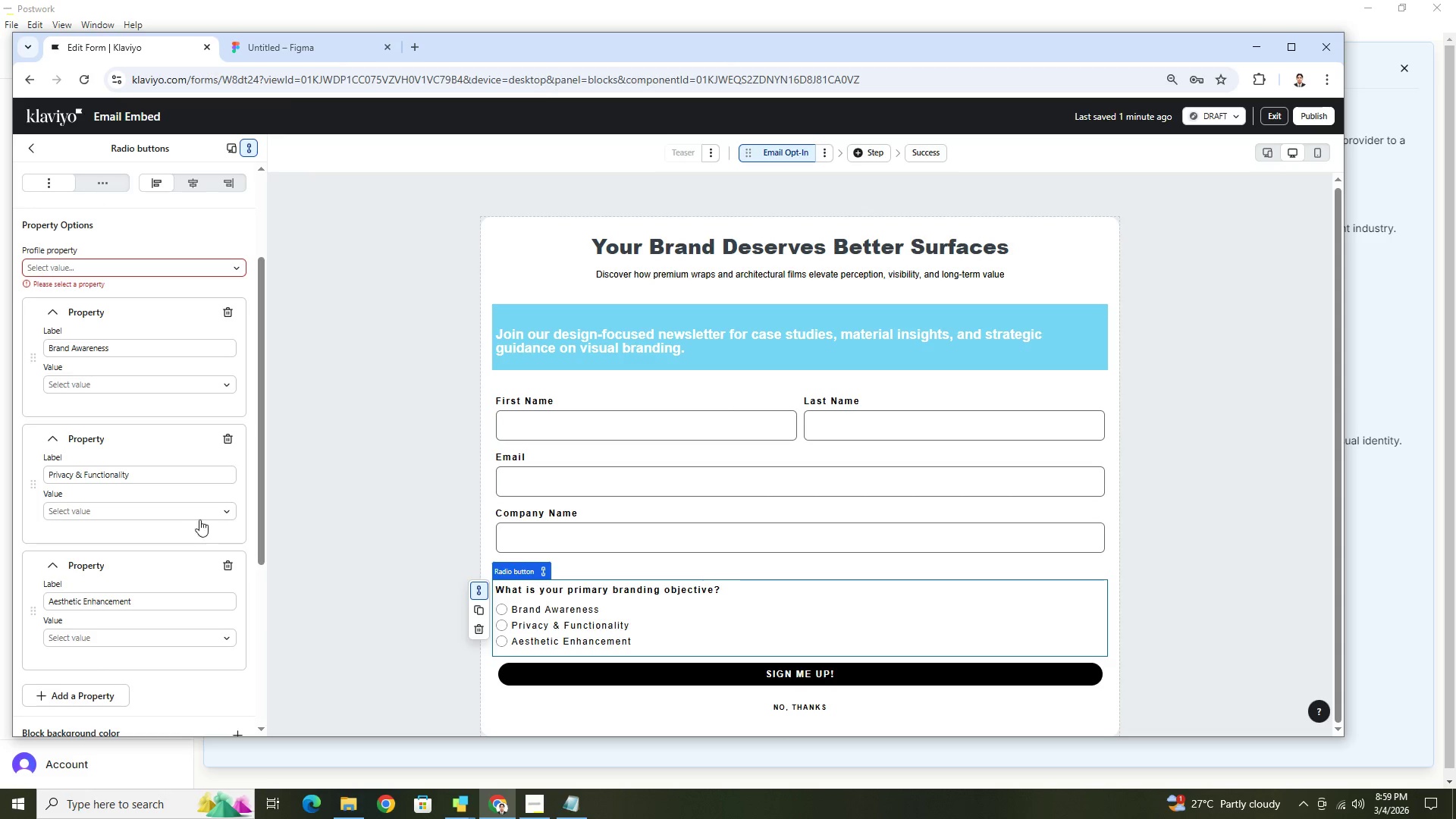 
wait(7.59)
 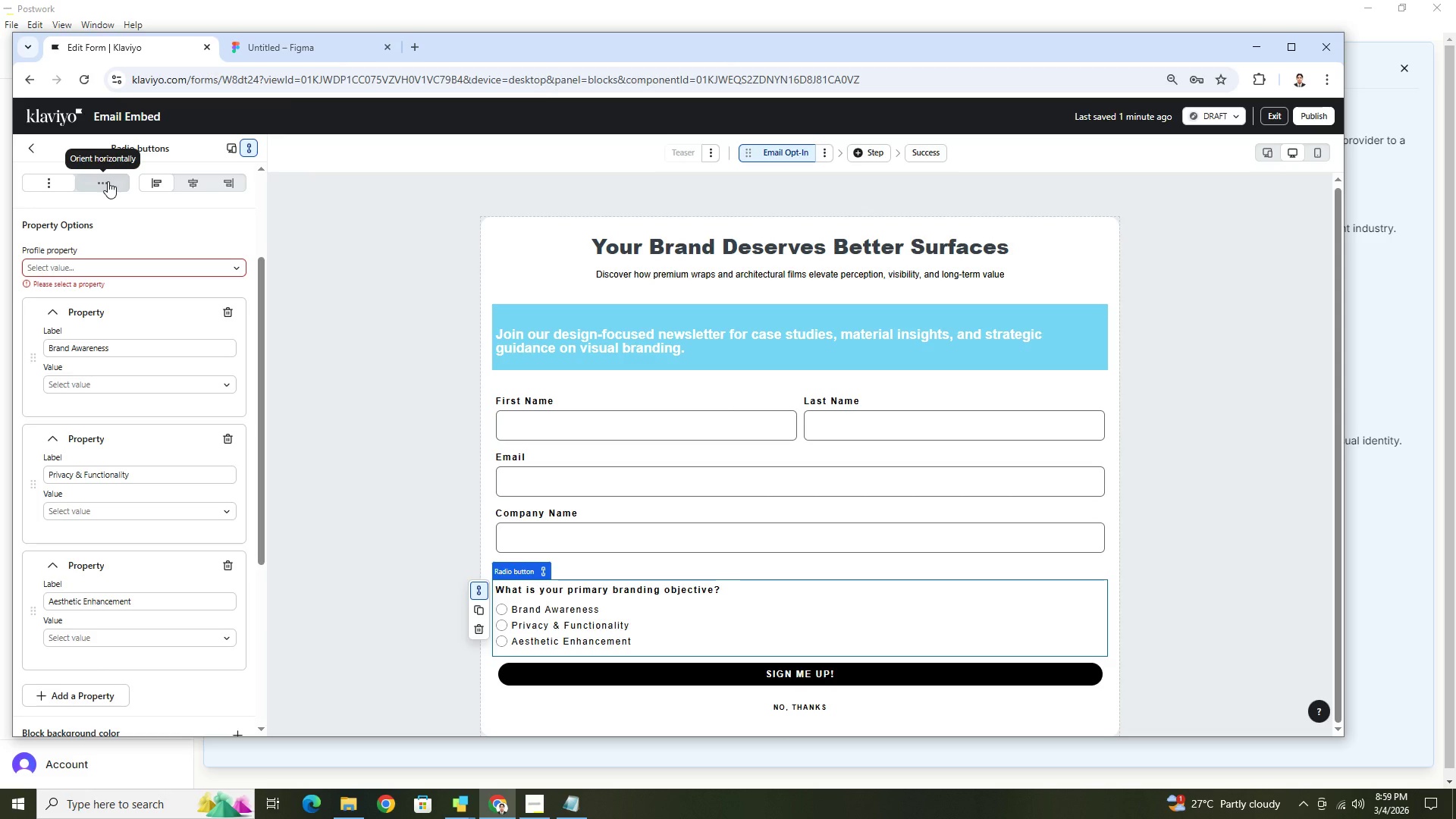 
scroll: coordinate [165, 340], scroll_direction: down, amount: 7.0
 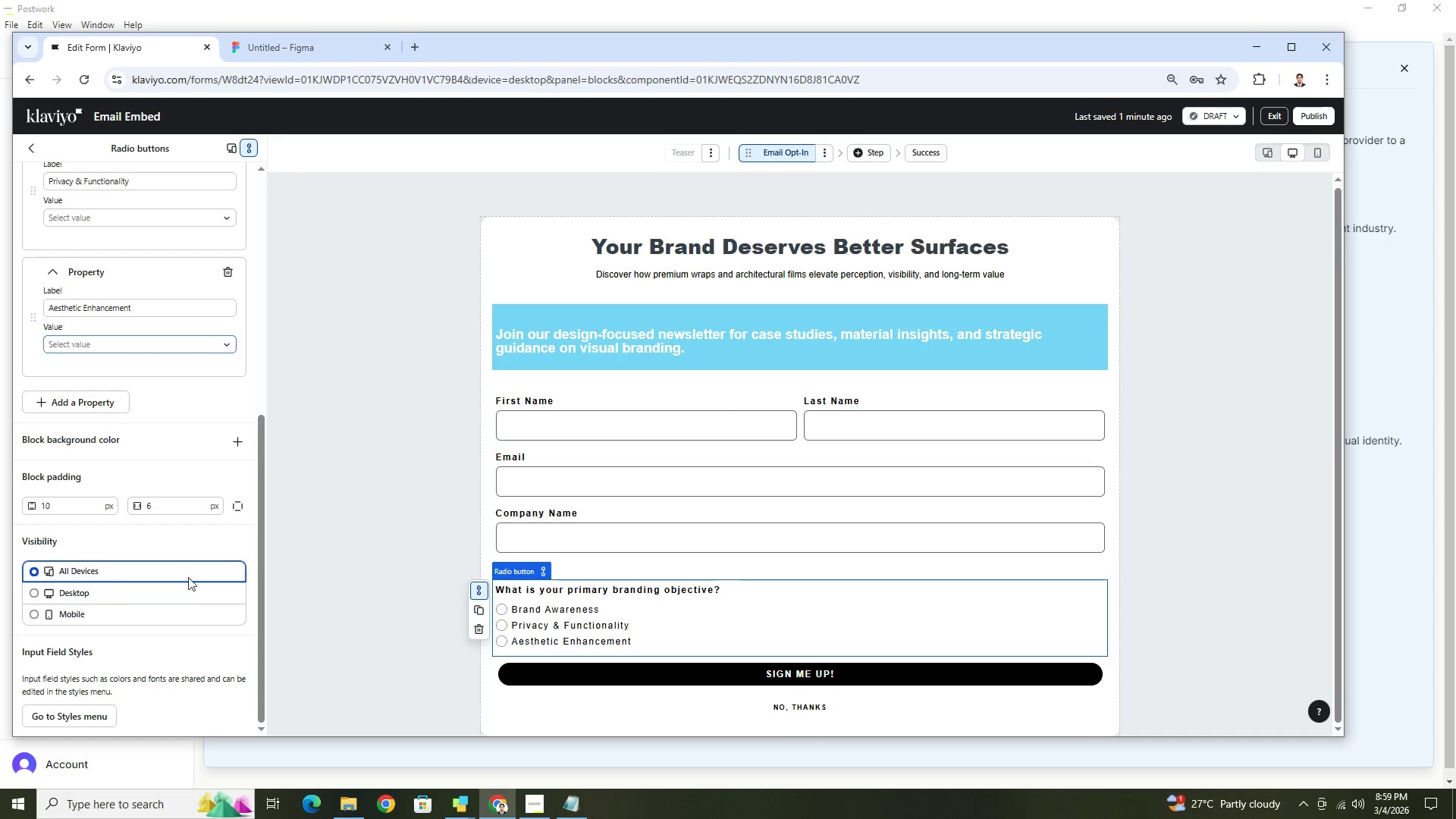 
left_click([108, 707])
 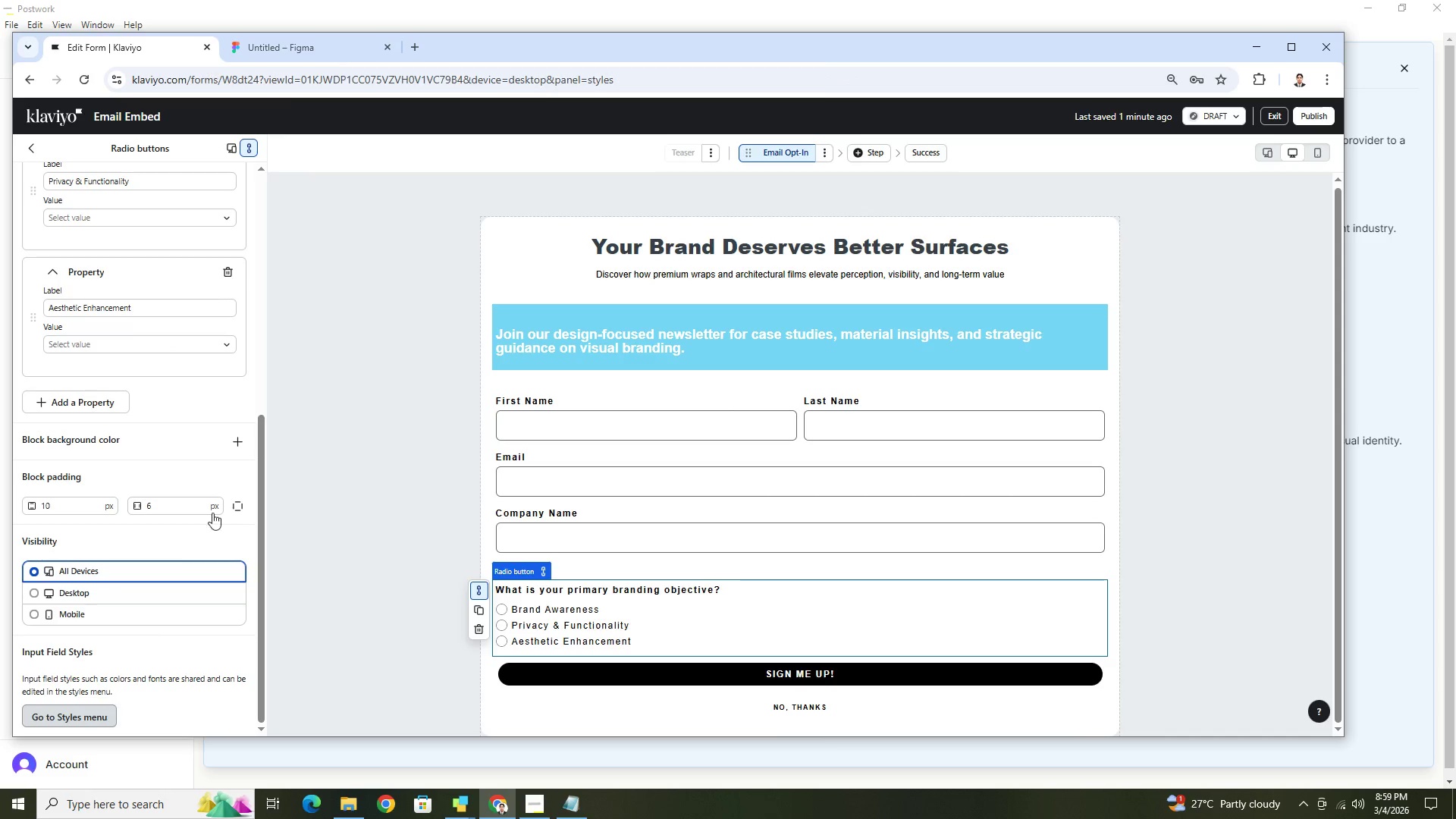 
mouse_move([246, 403])
 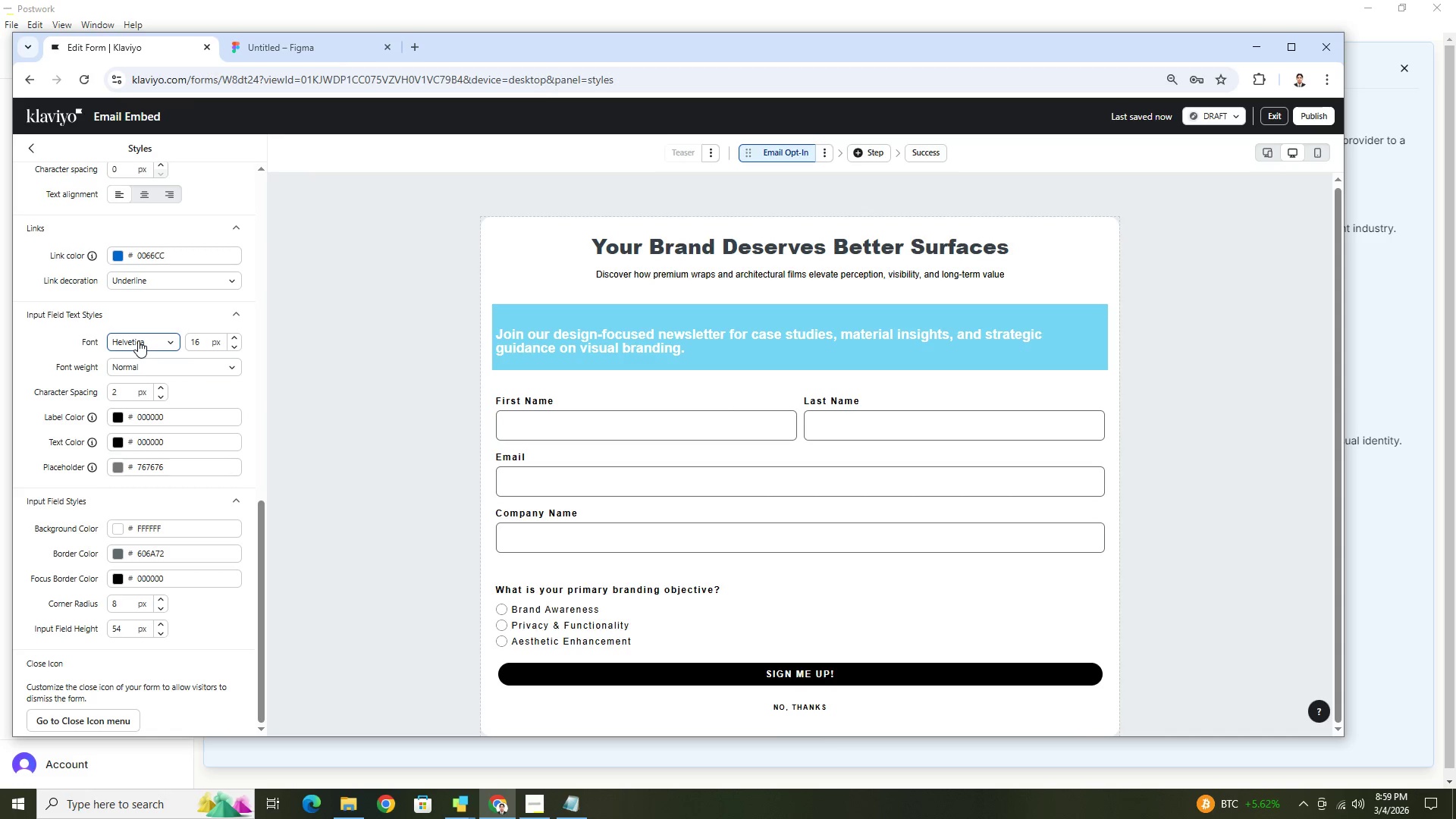 
left_click([165, 338])
 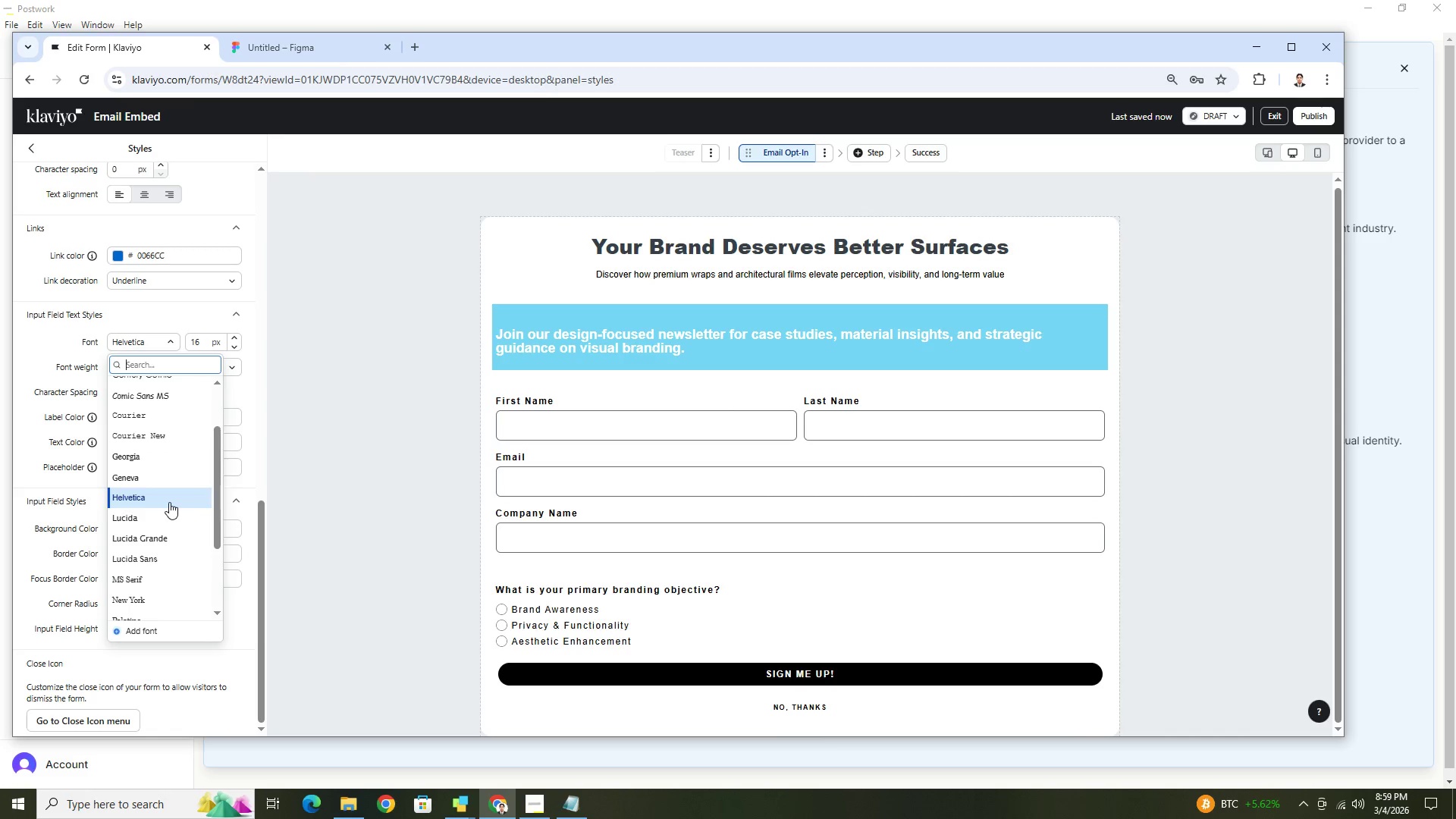 
scroll: coordinate [178, 493], scroll_direction: up, amount: 4.0
 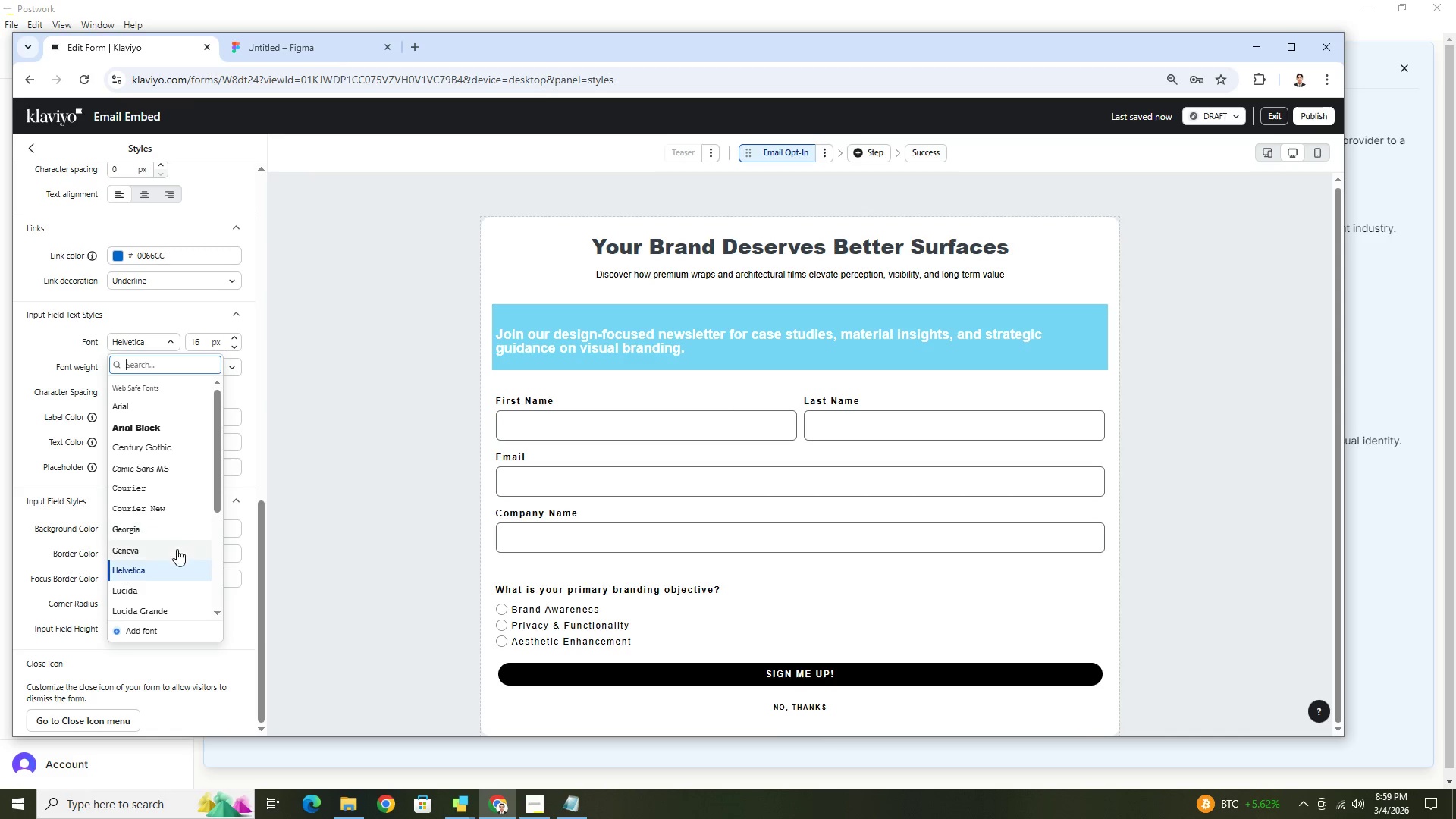 
left_click([169, 535])
 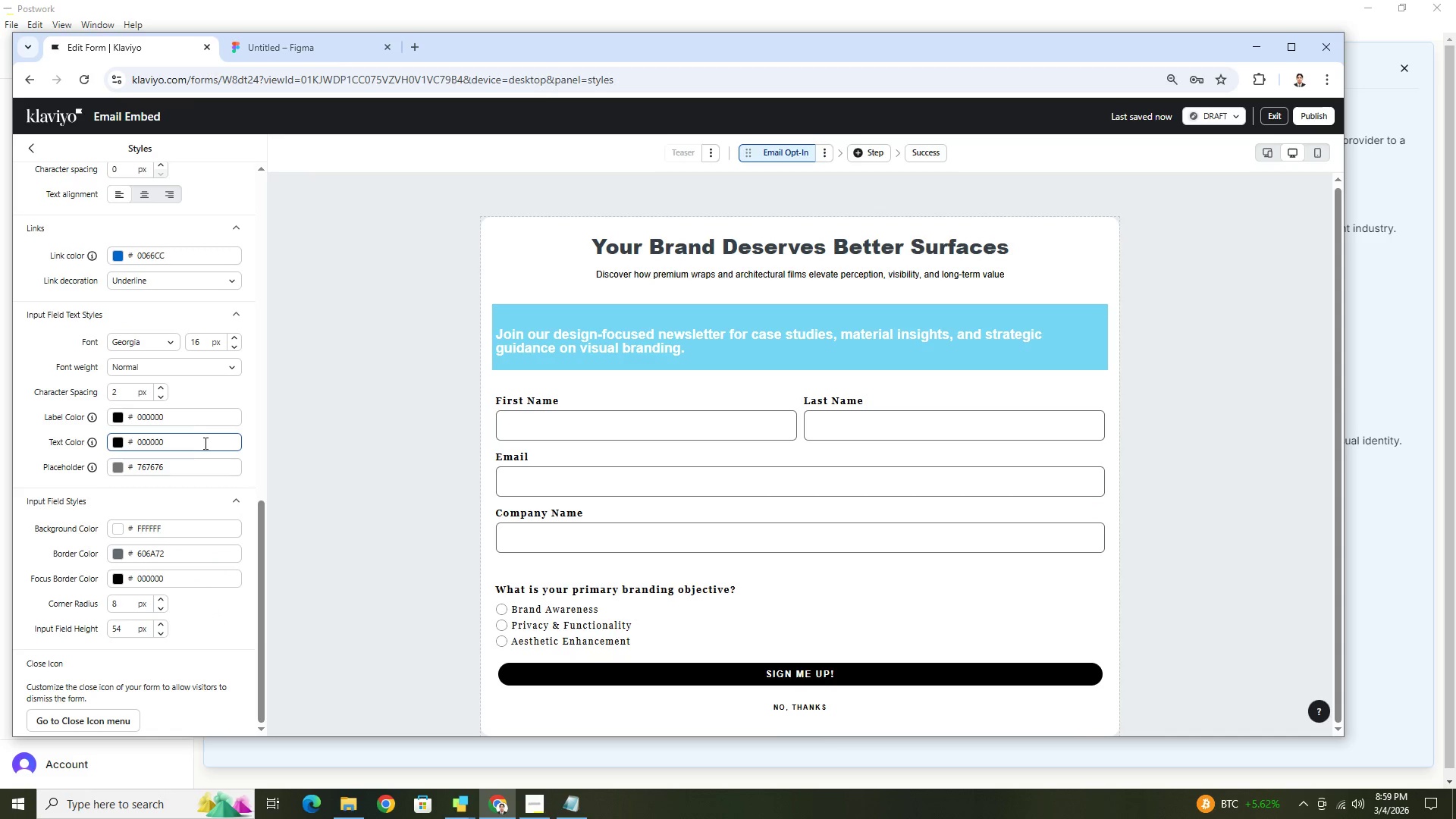 
left_click([169, 341])
 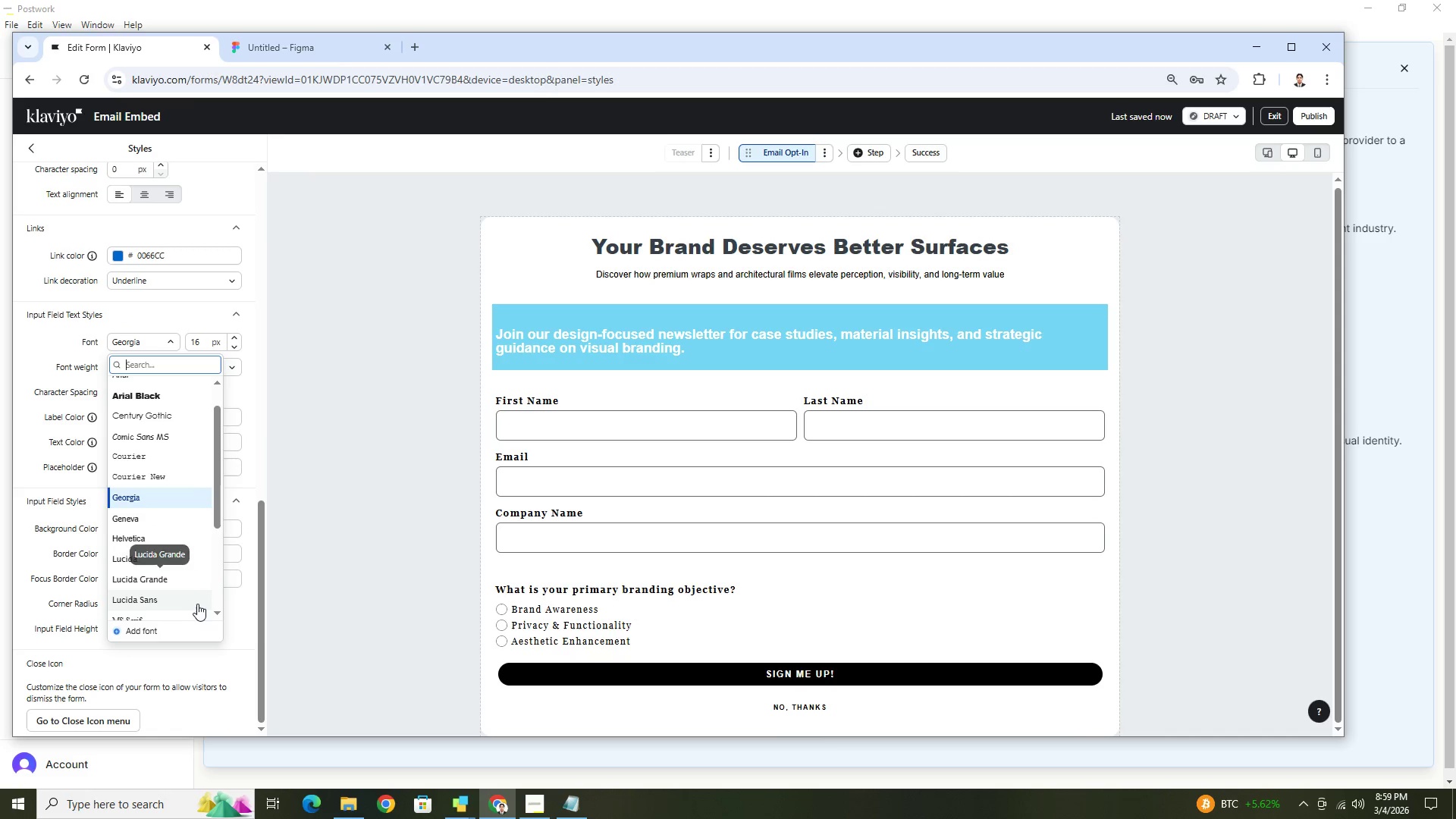 
scroll: coordinate [190, 583], scroll_direction: down, amount: 3.0
 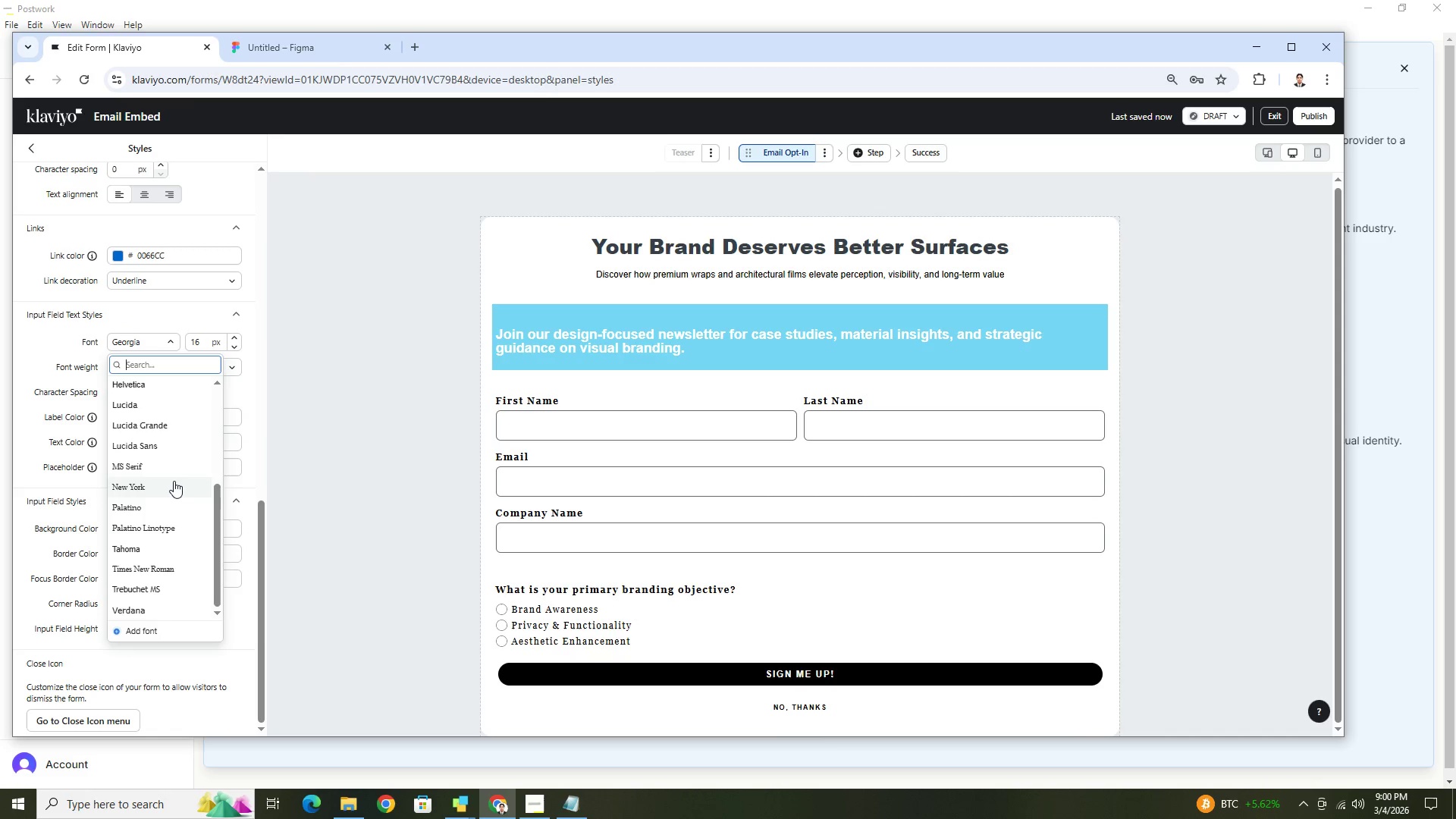 
scroll: coordinate [174, 481], scroll_direction: up, amount: 1.0
 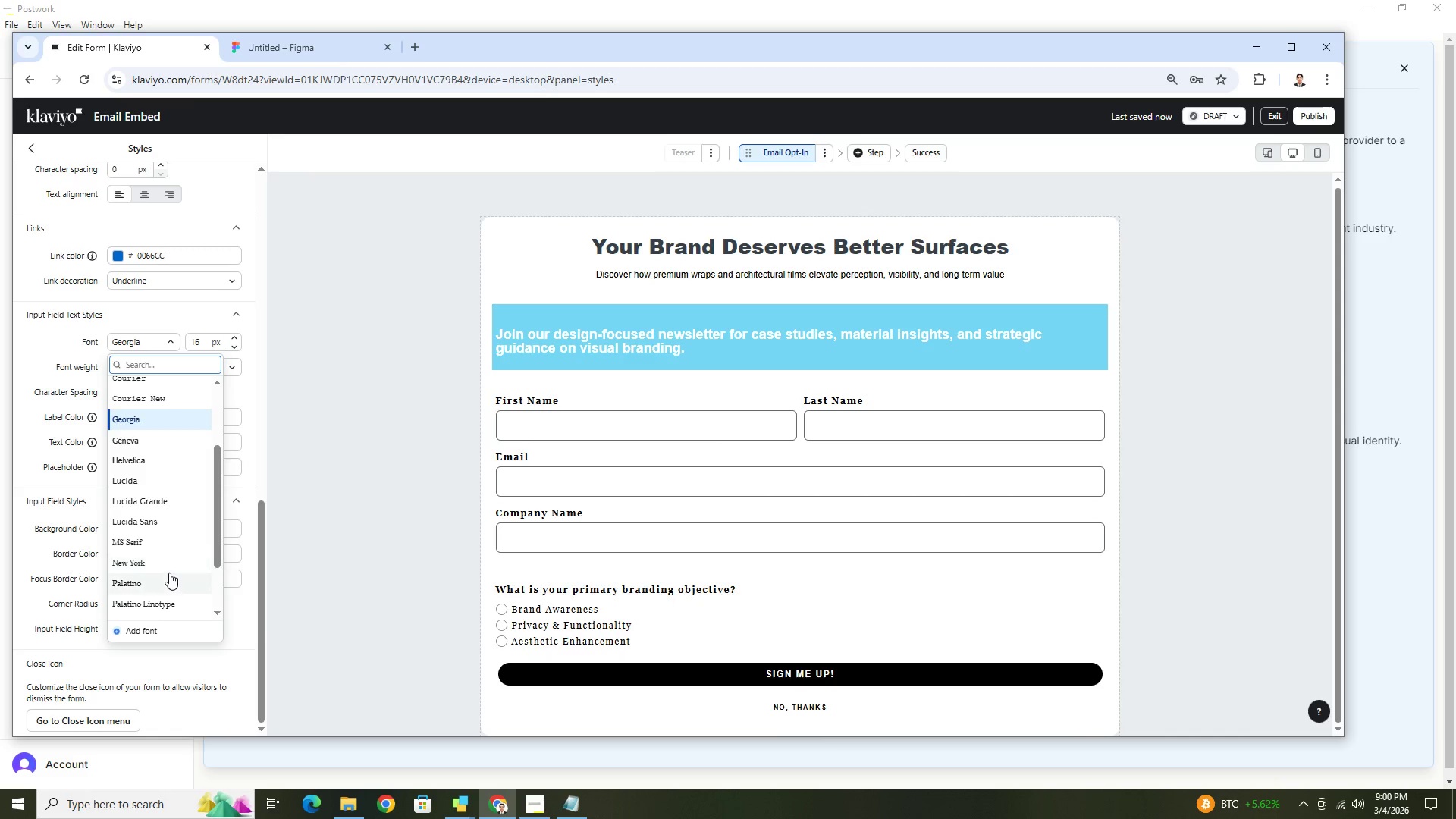 
left_click([181, 500])
 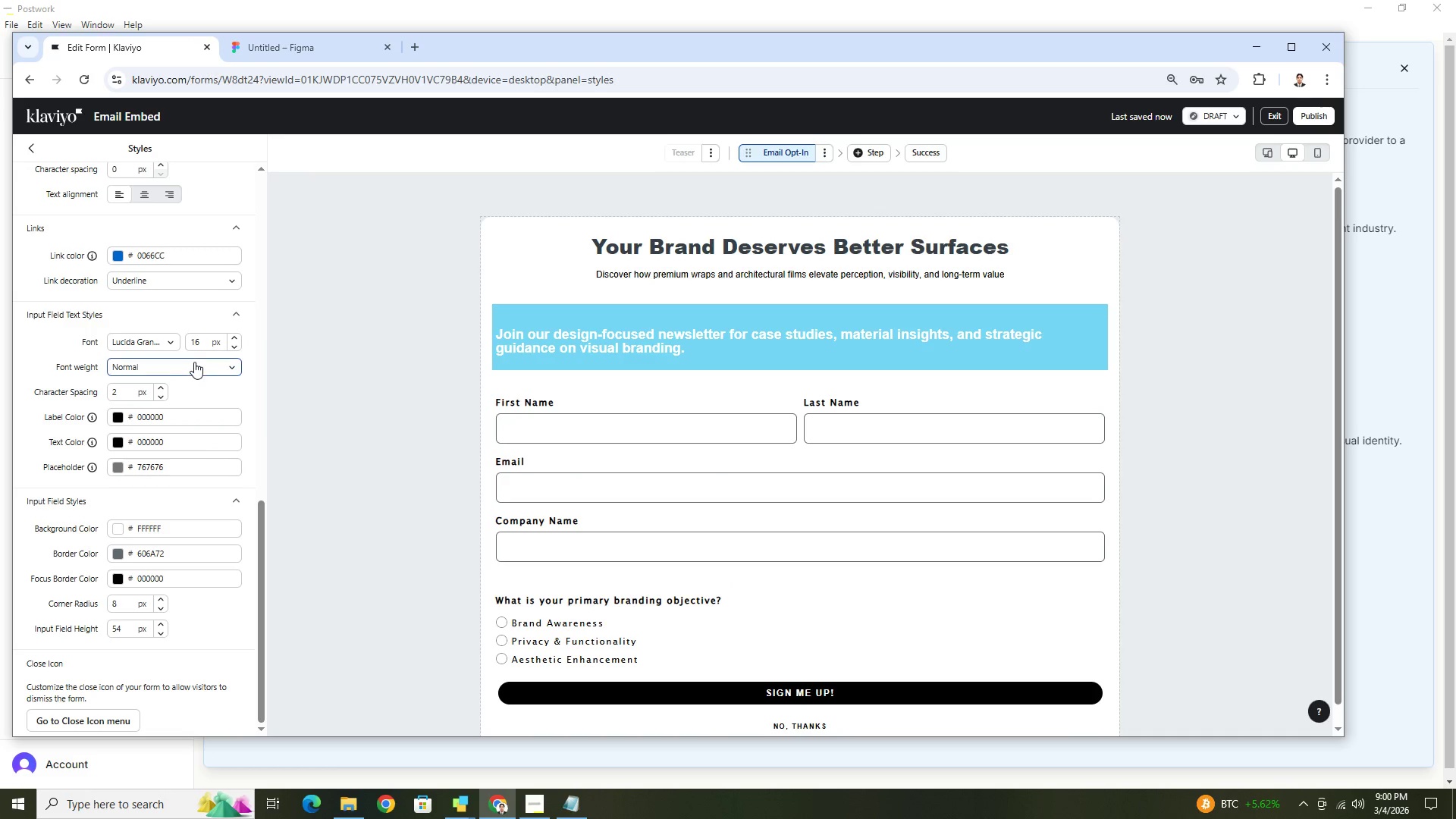 
left_click([173, 346])
 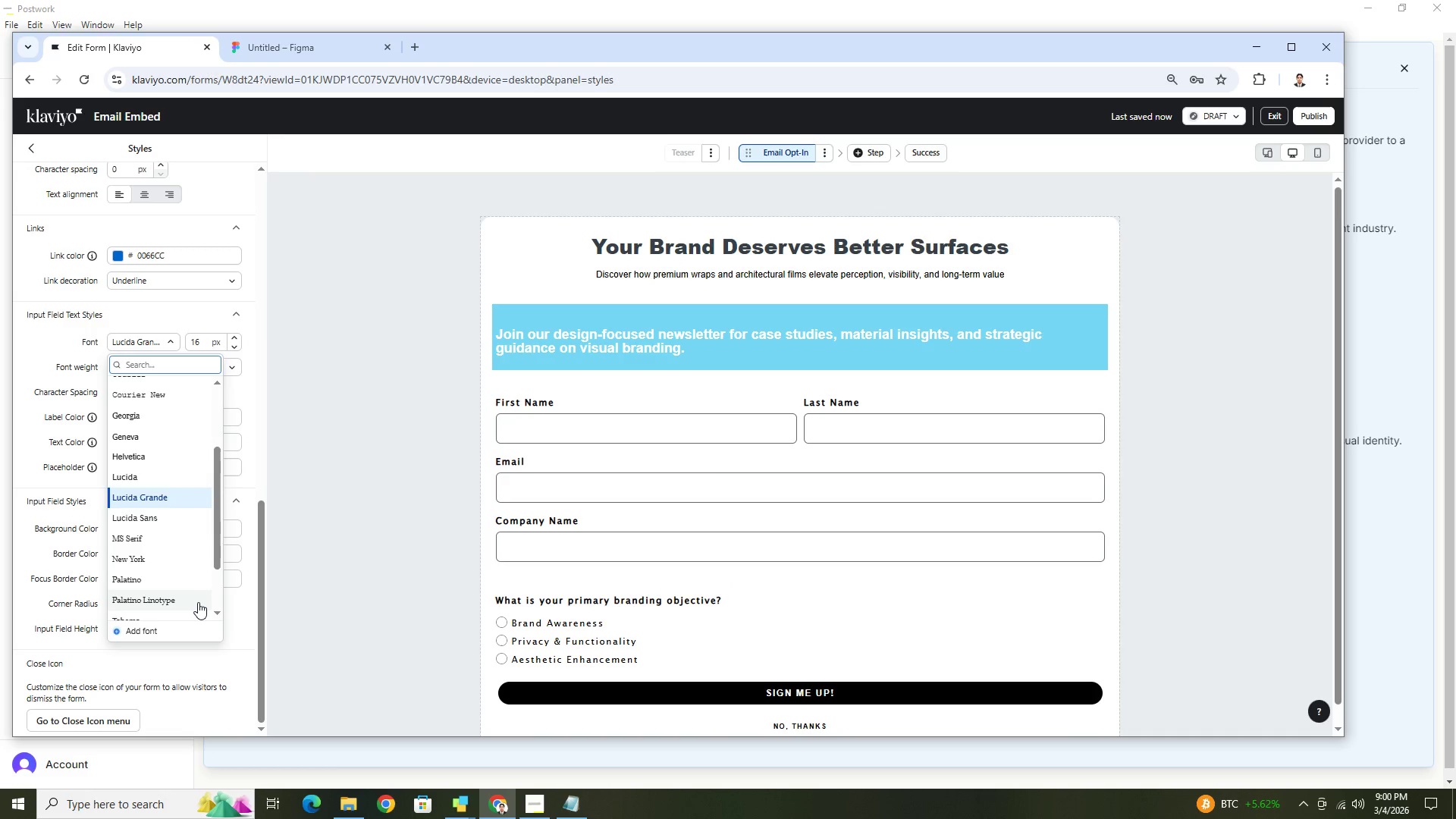 
scroll: coordinate [192, 599], scroll_direction: down, amount: 2.0
 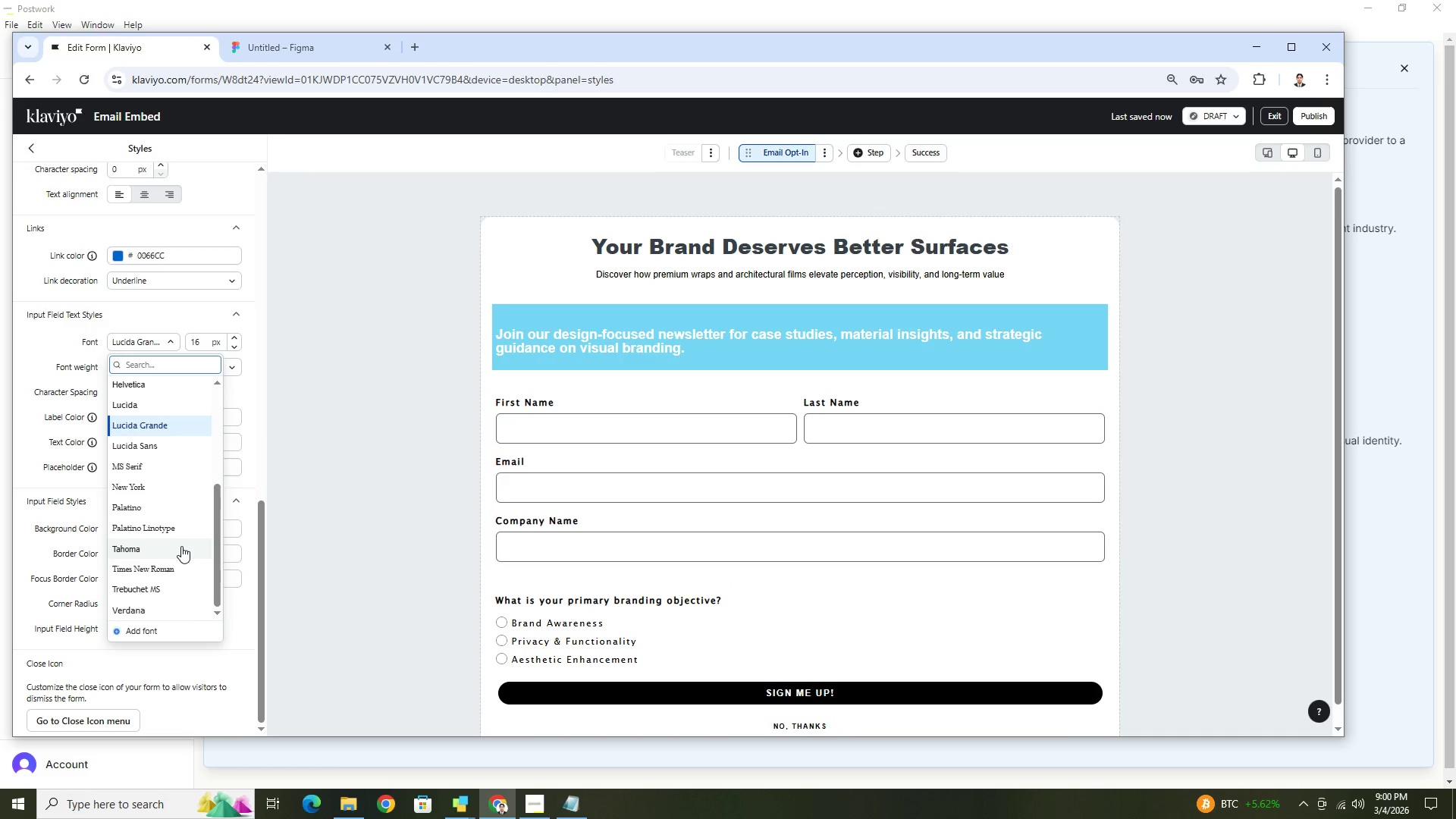 
left_click([181, 545])
 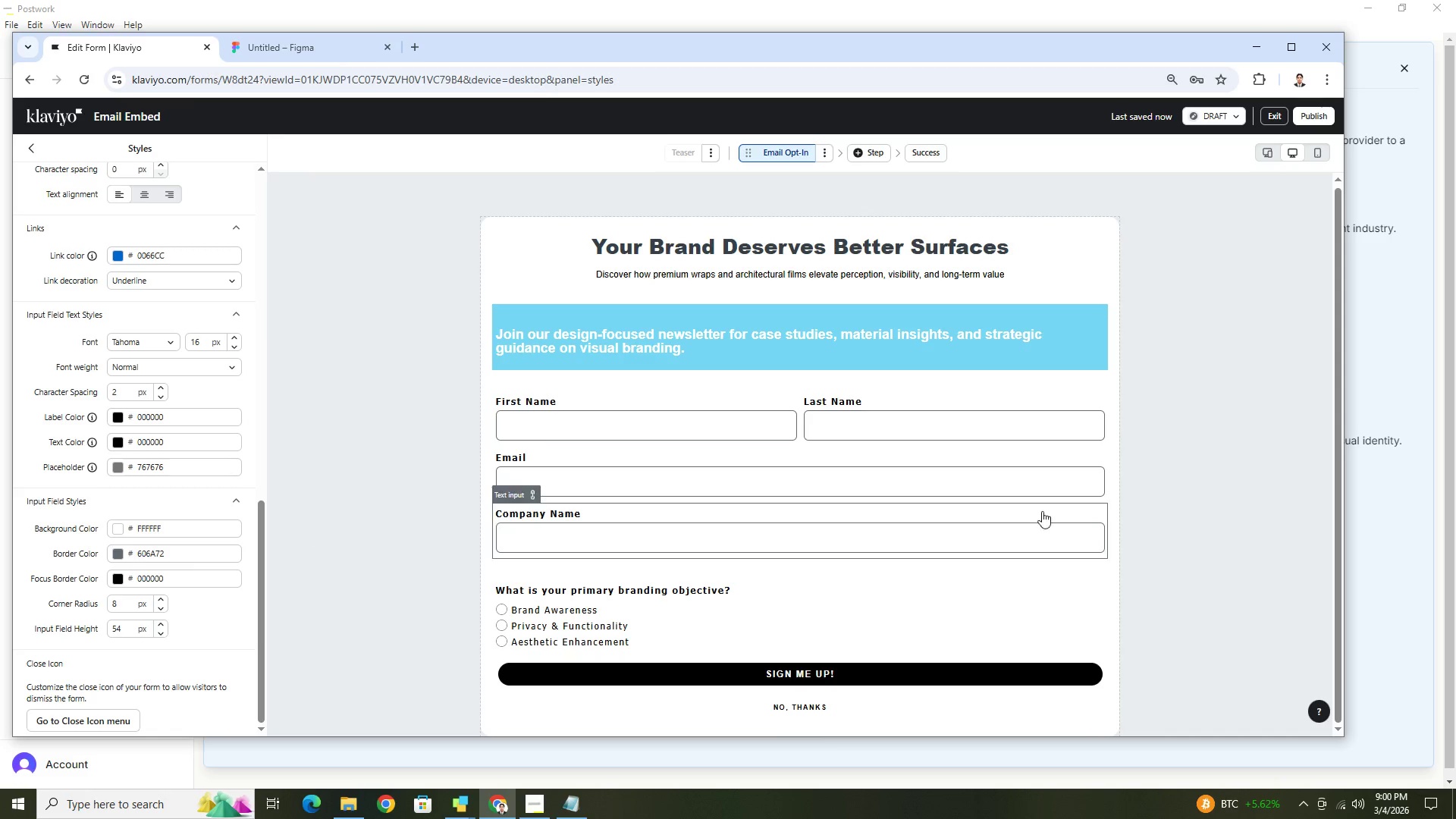 
wait(6.72)
 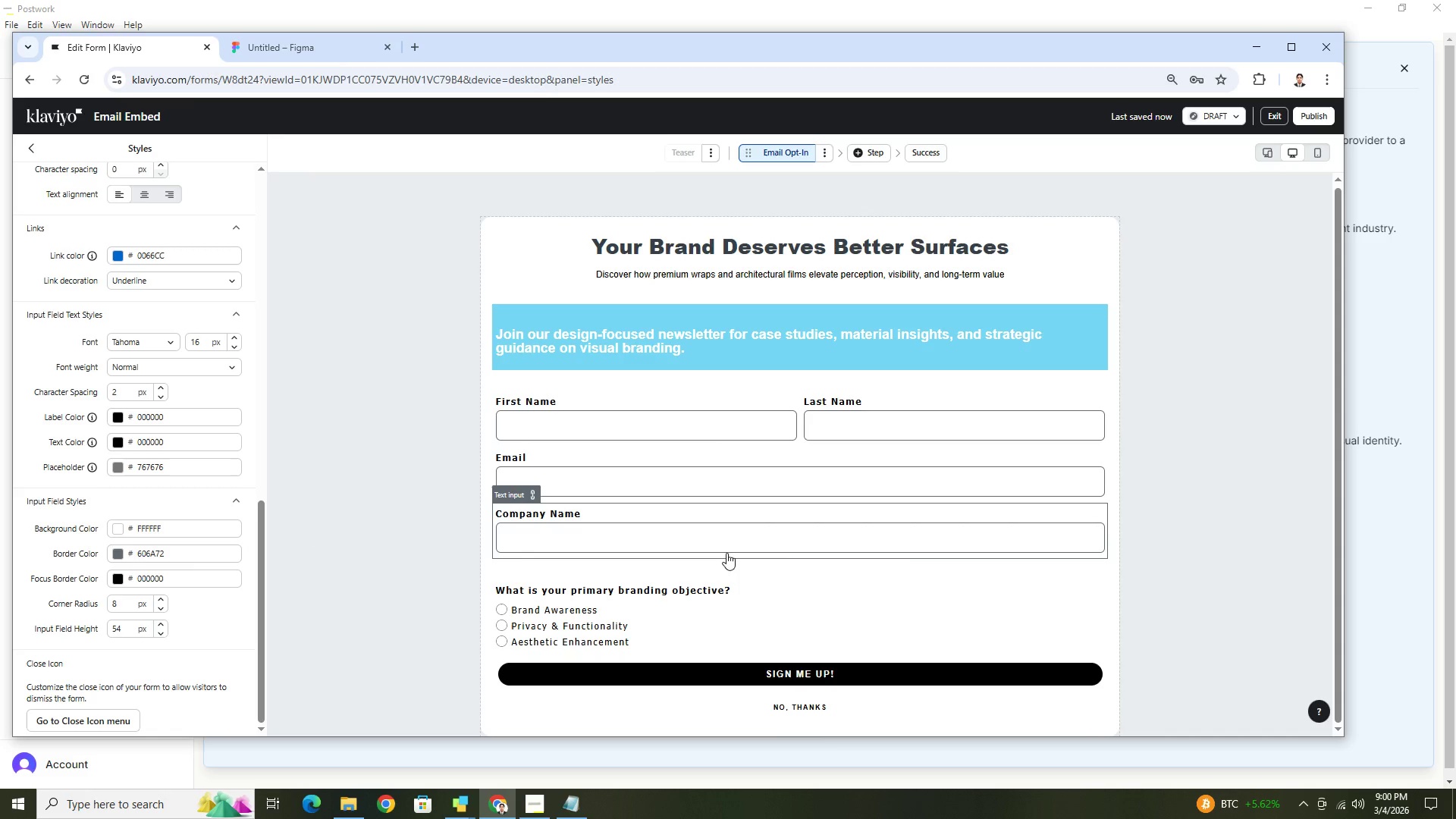 
left_click([670, 253])
 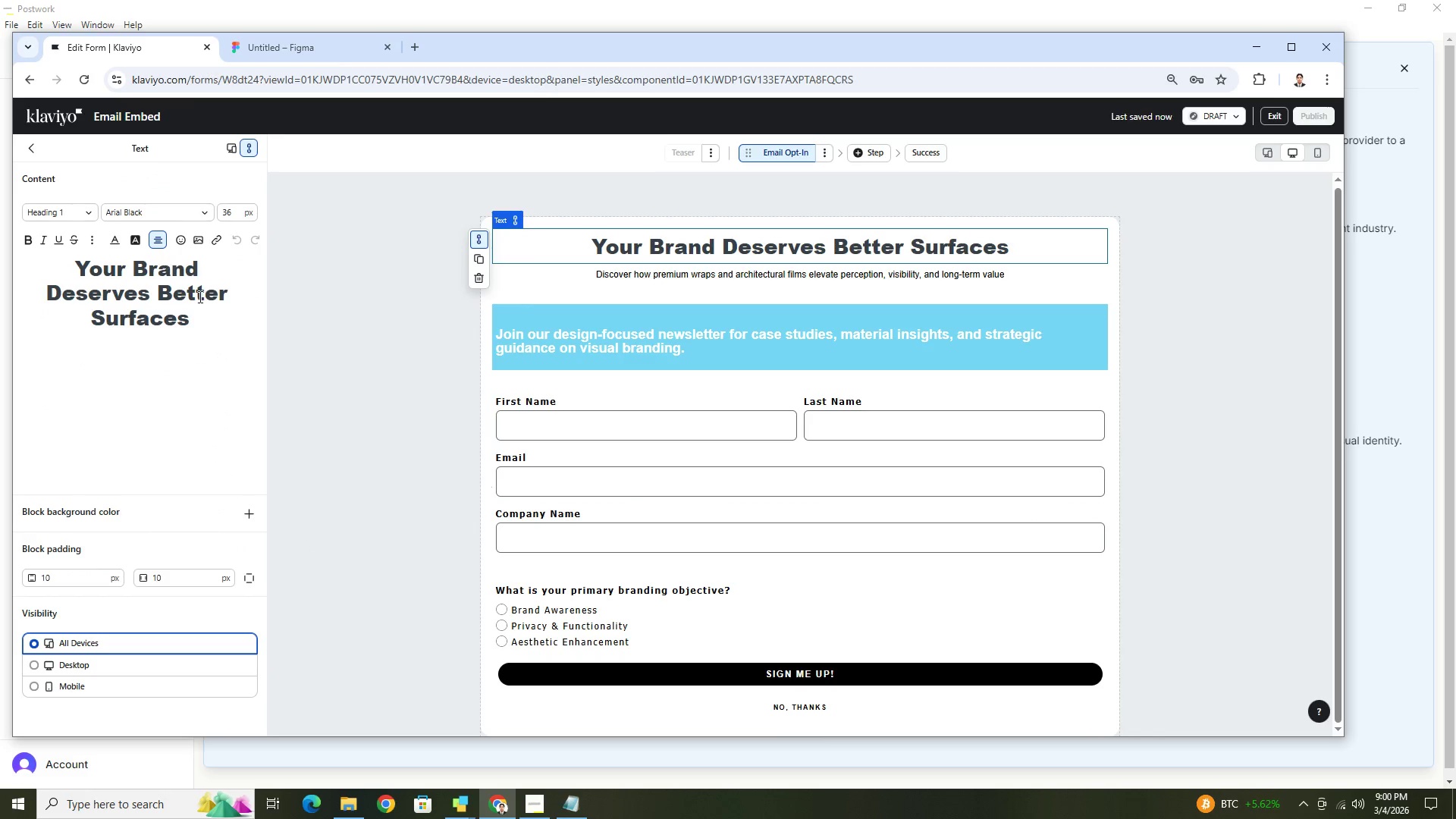 
left_click_drag(start_coordinate=[215, 327], to_coordinate=[45, 267])
 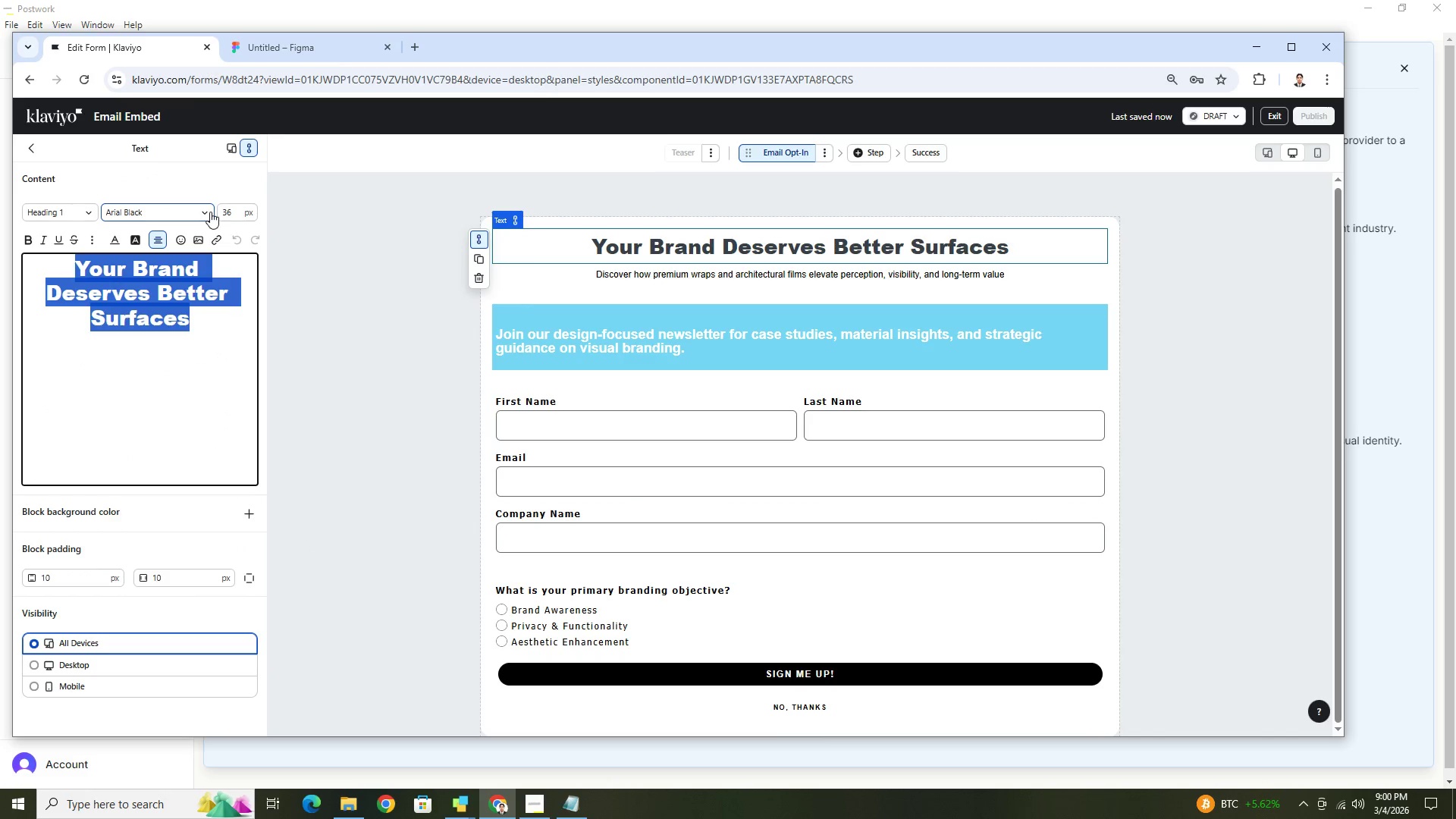 
left_click([210, 212])
 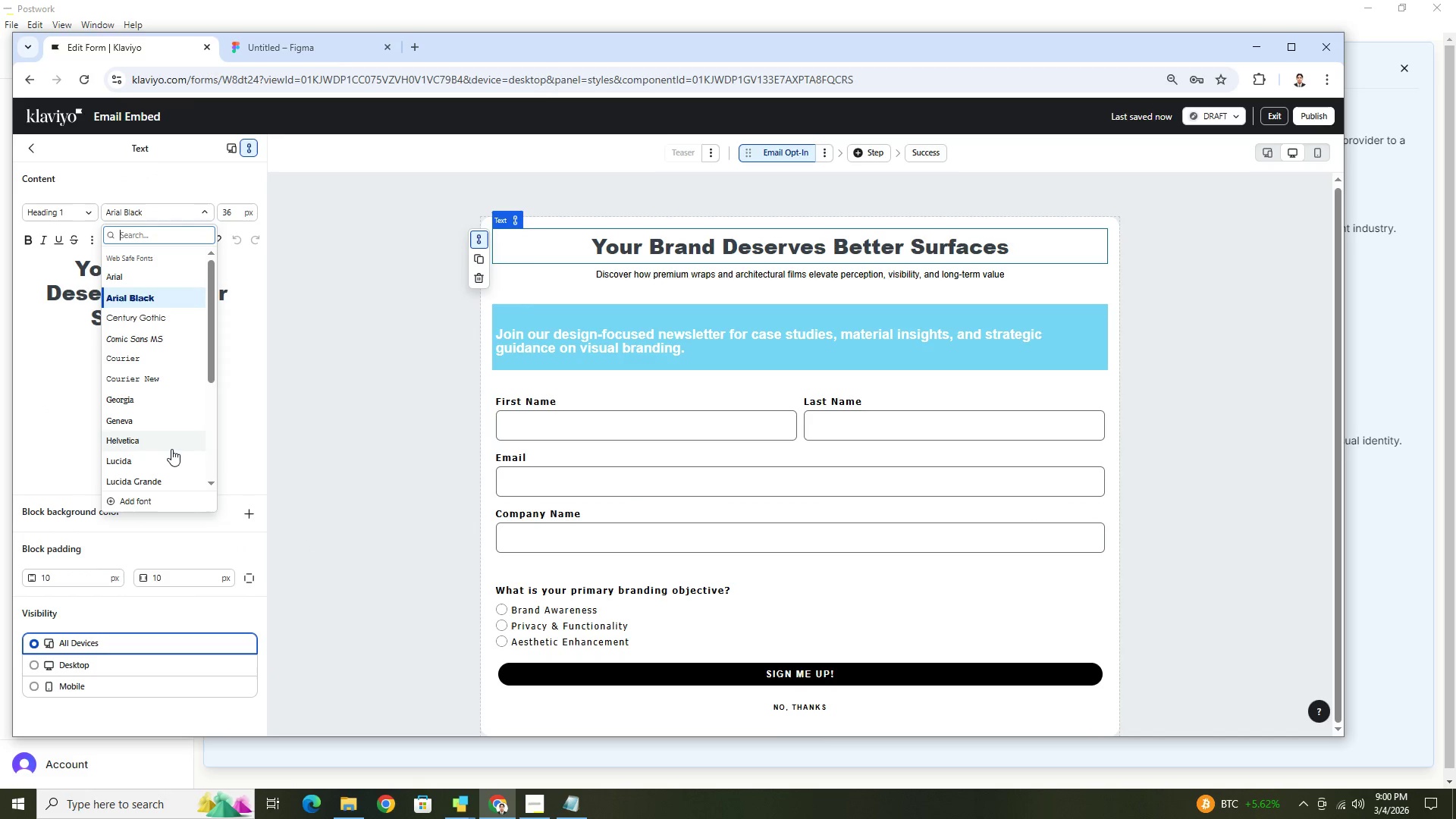 
scroll: coordinate [169, 458], scroll_direction: down, amount: 2.0
 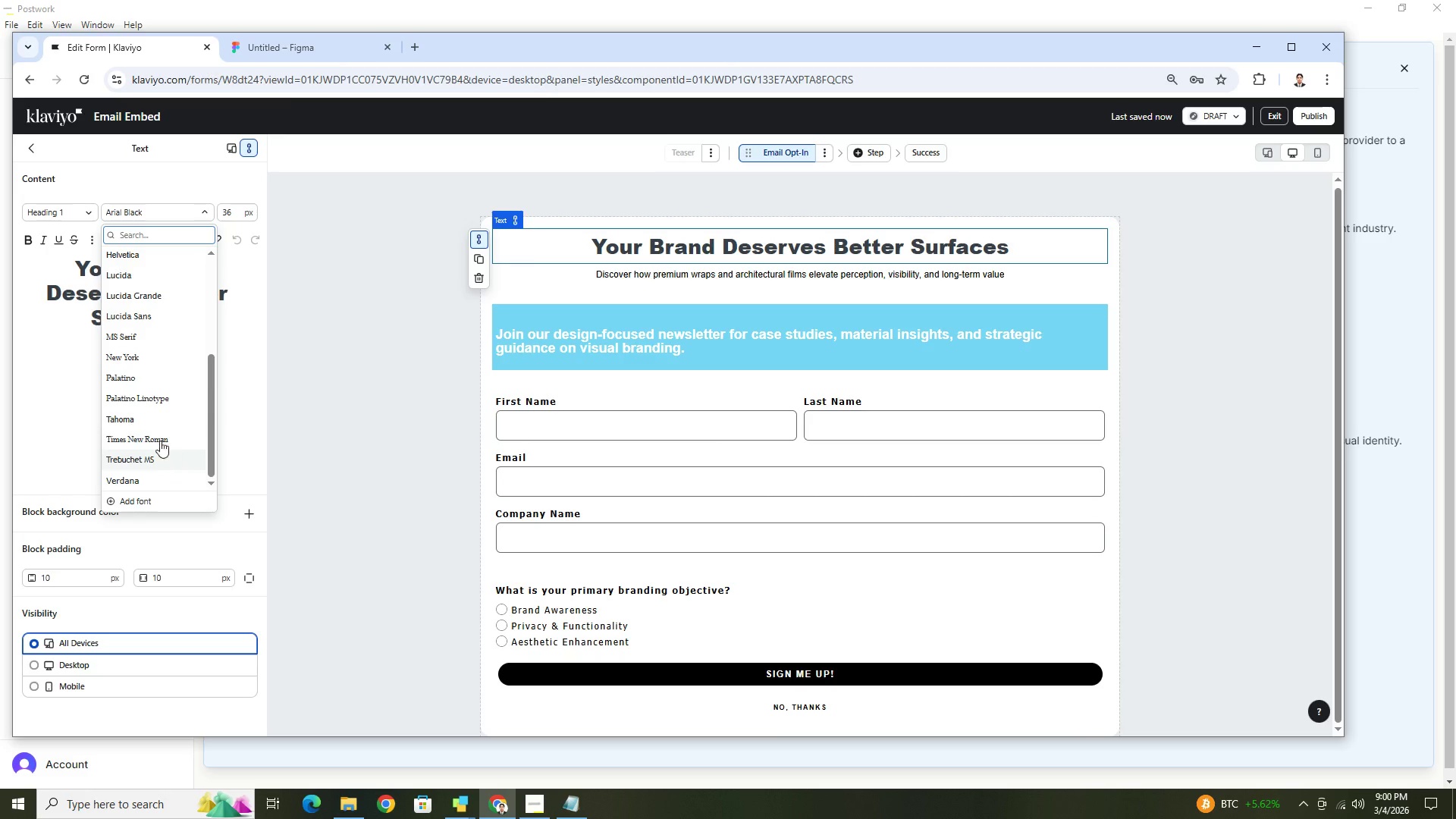 
left_click([149, 427])
 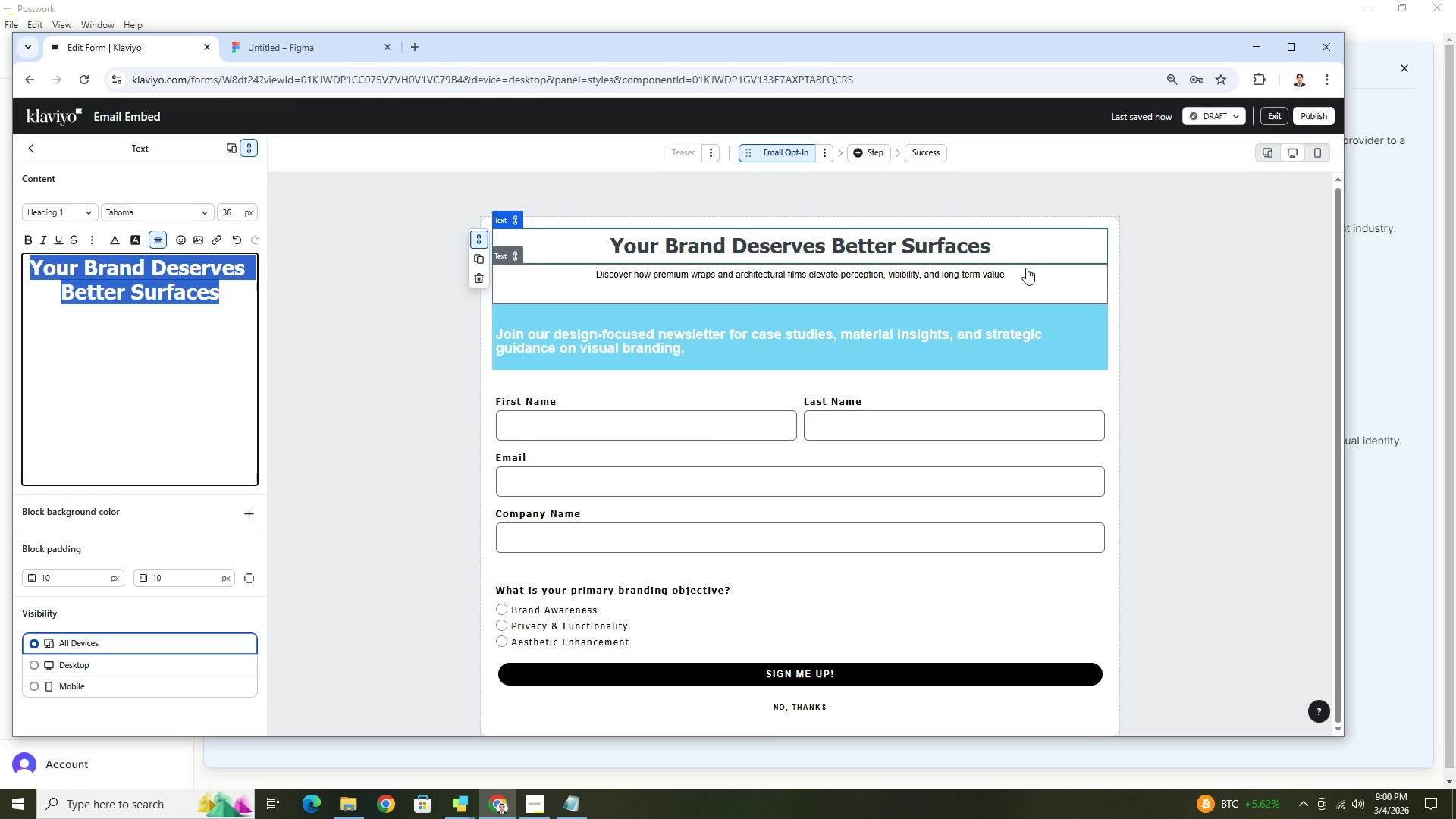 
left_click([853, 268])
 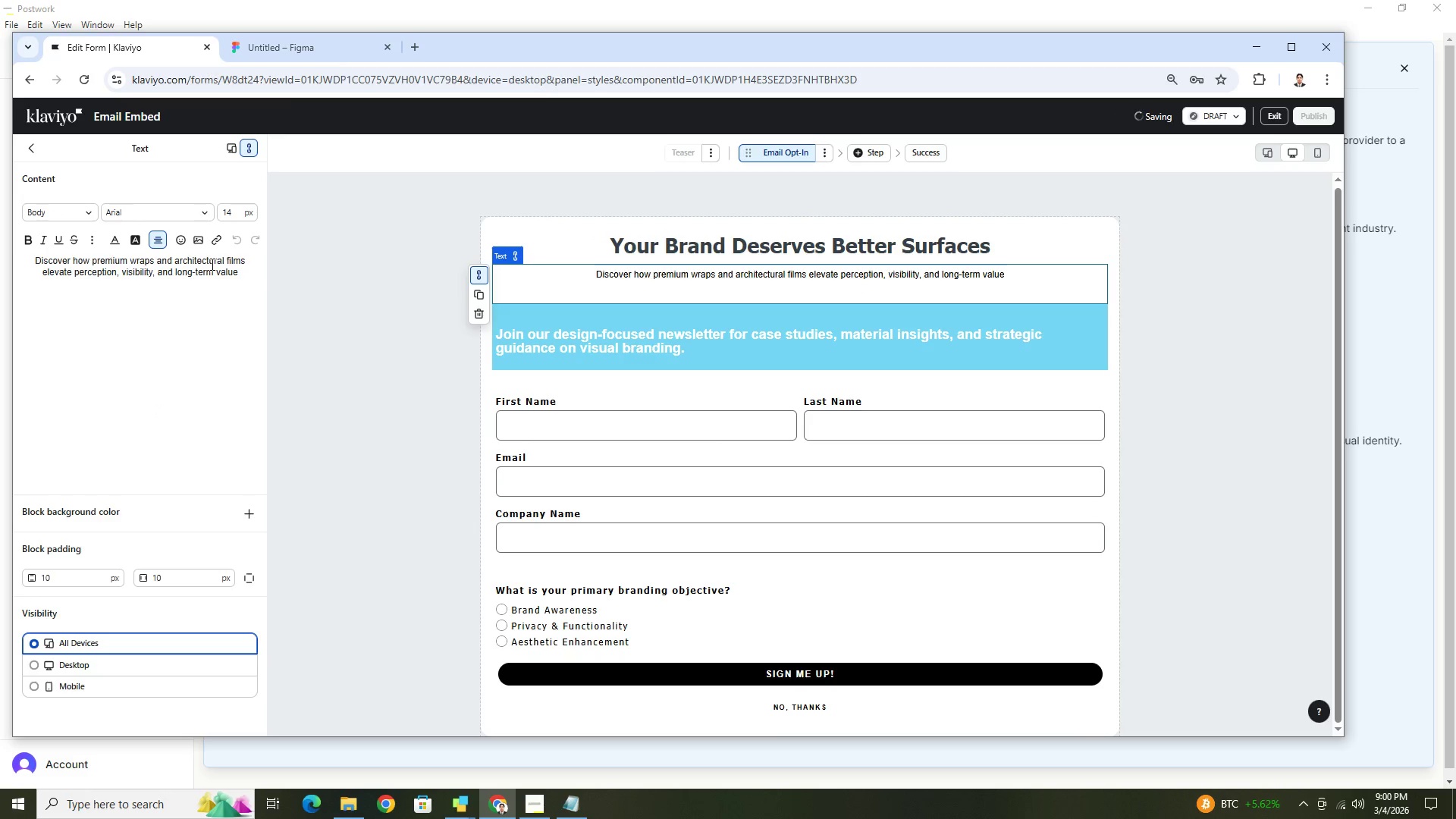 
double_click([211, 264])
 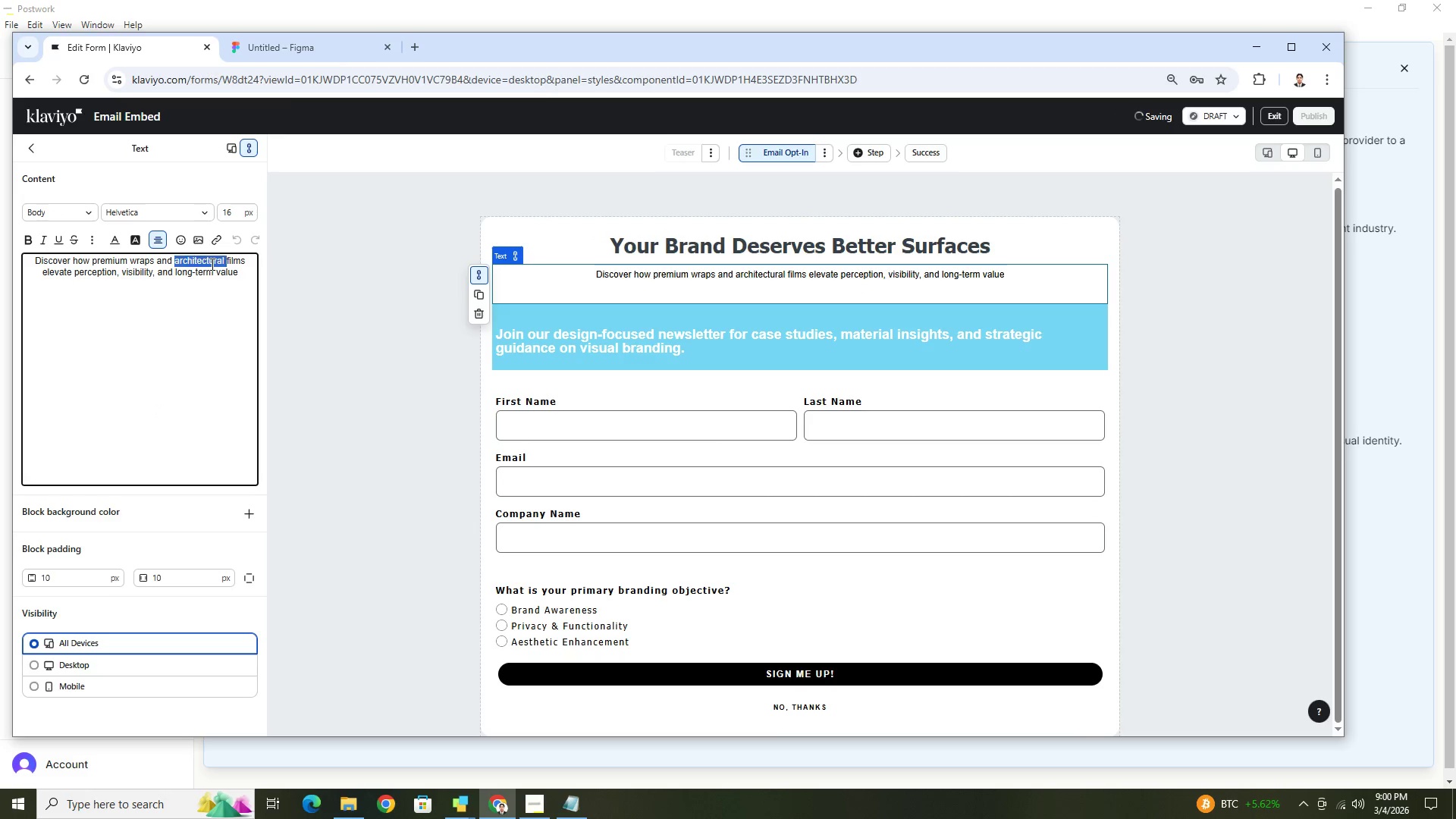 
triple_click([211, 264])
 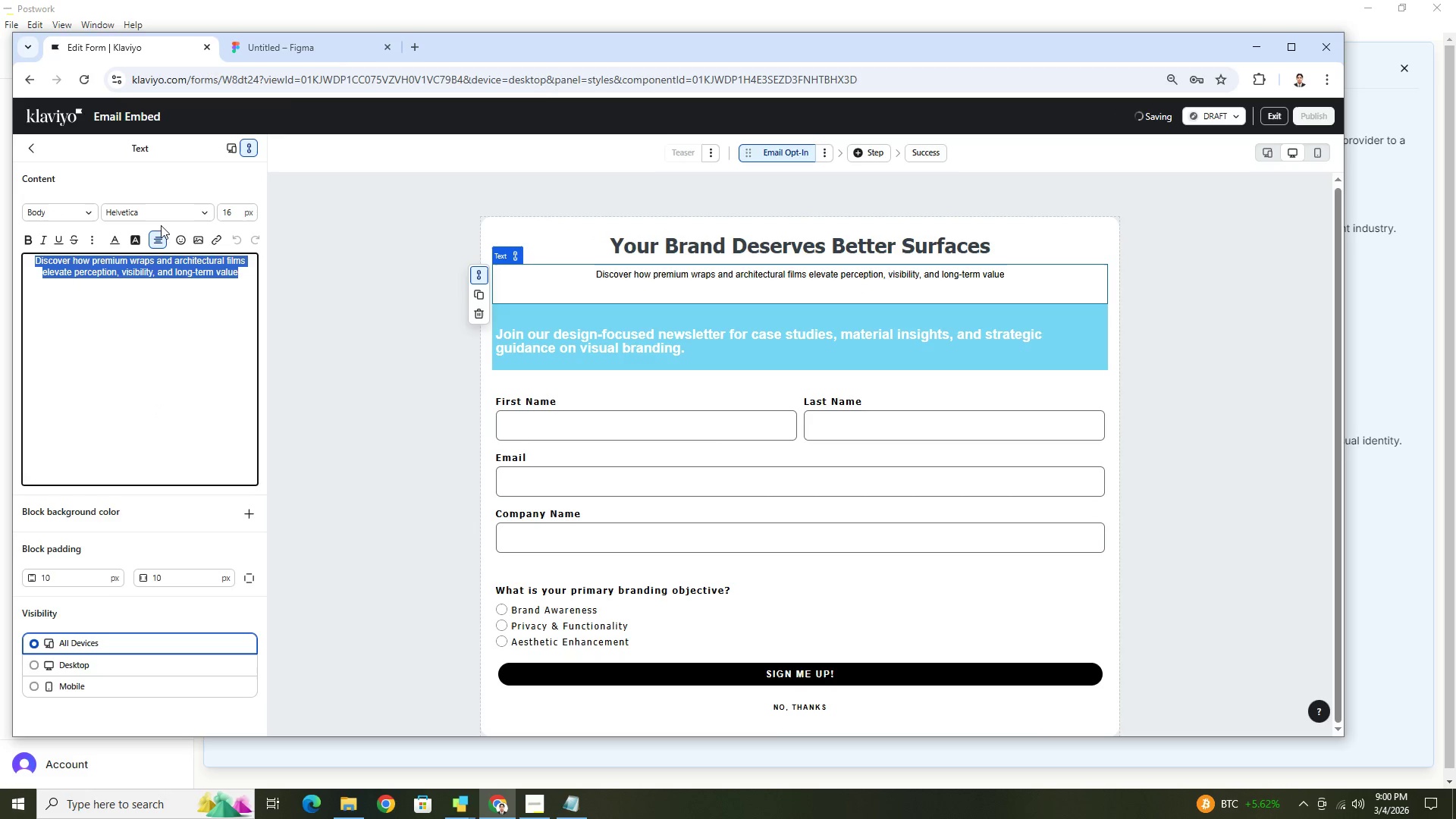 
left_click([197, 210])
 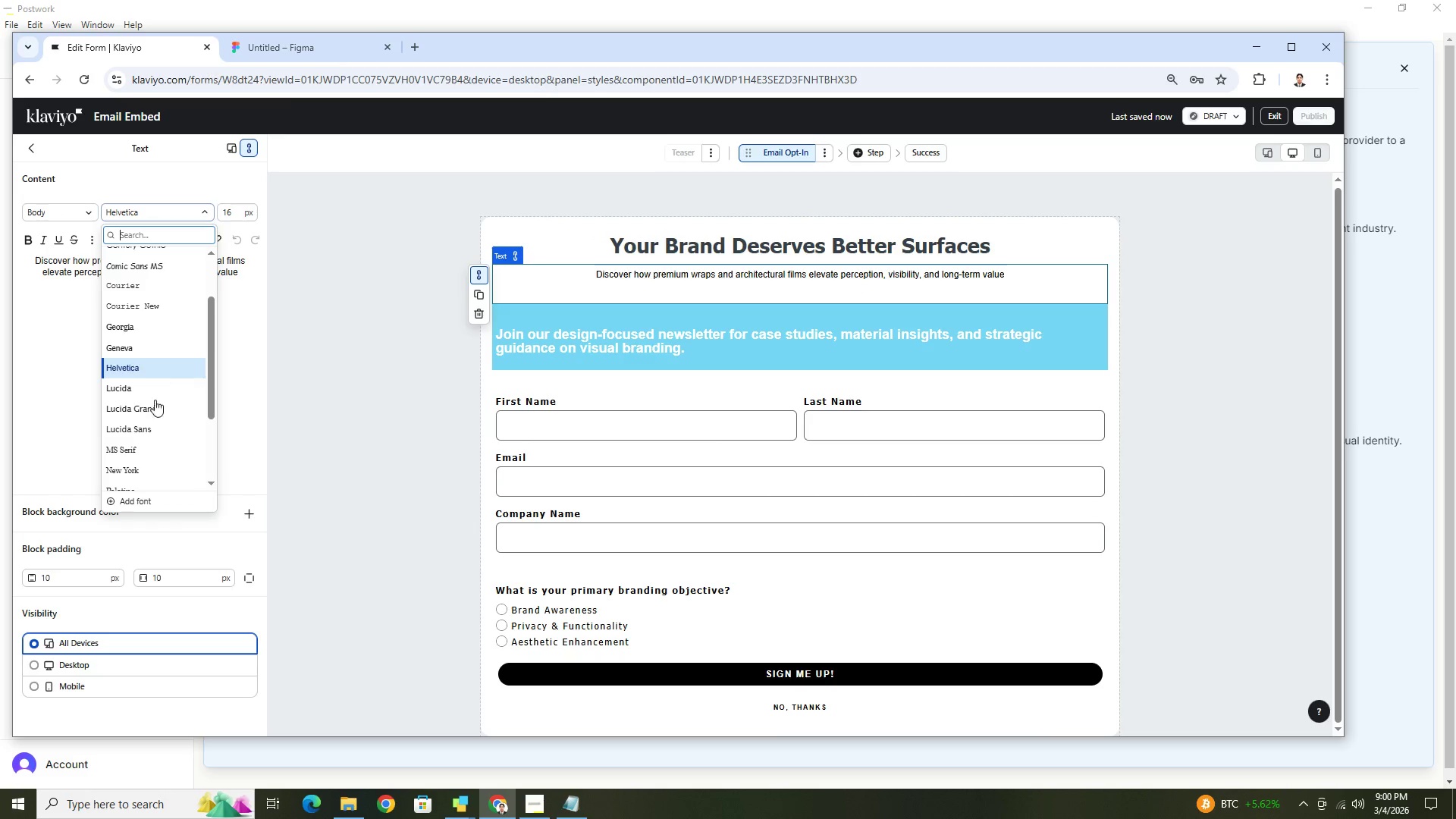 
scroll: coordinate [152, 417], scroll_direction: down, amount: 4.0
 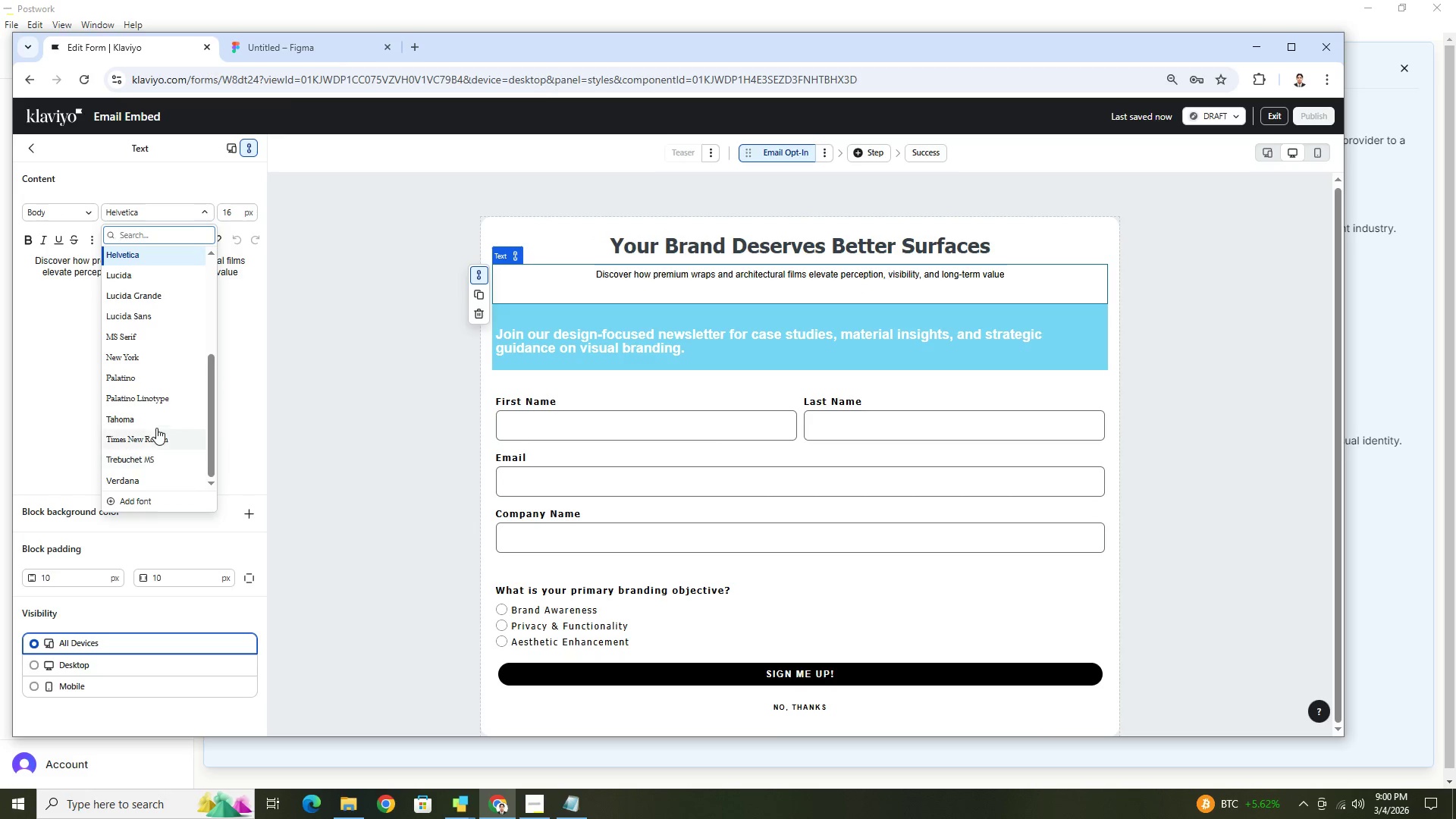 
left_click([156, 424])
 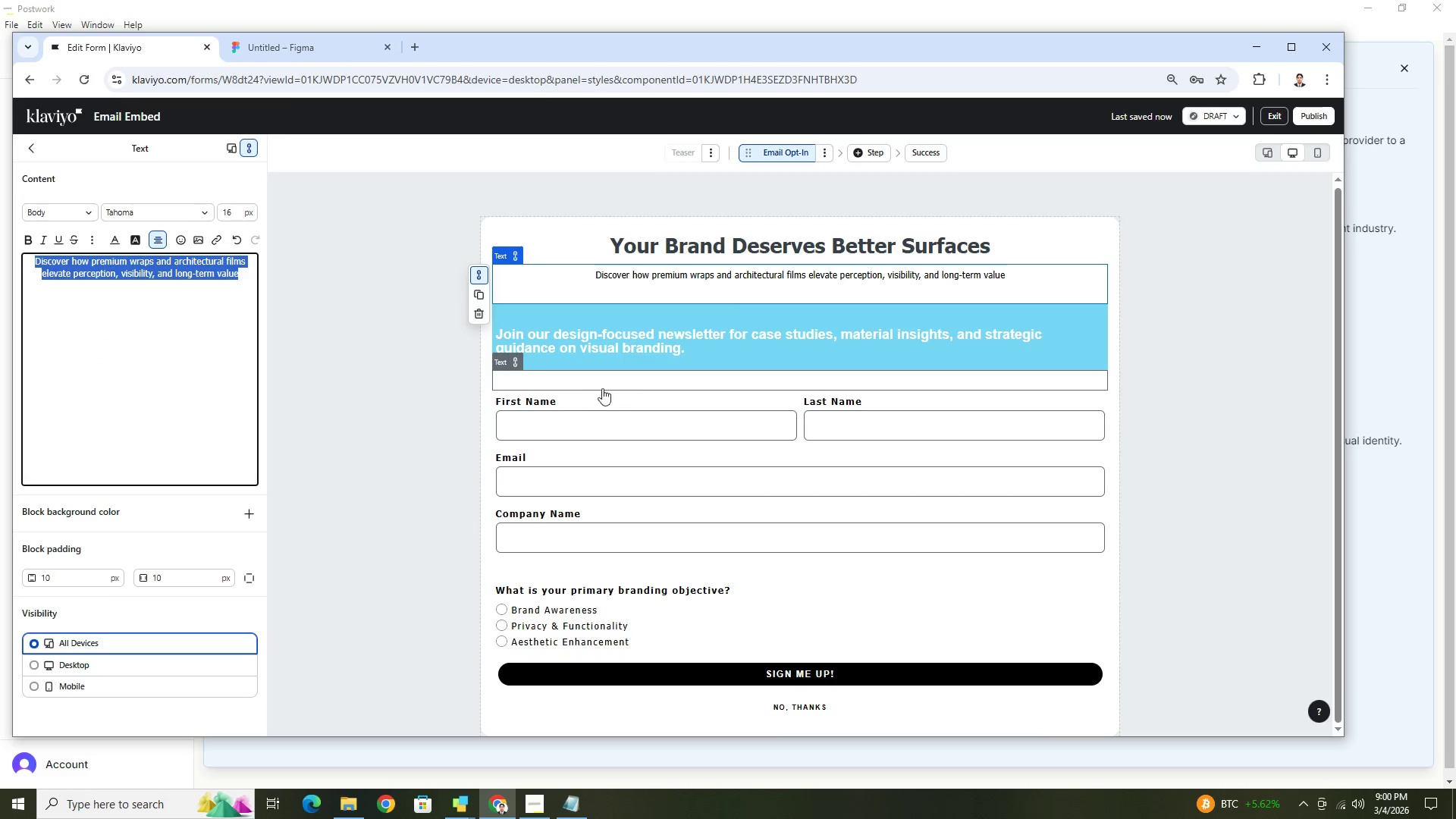 
left_click([620, 328])
 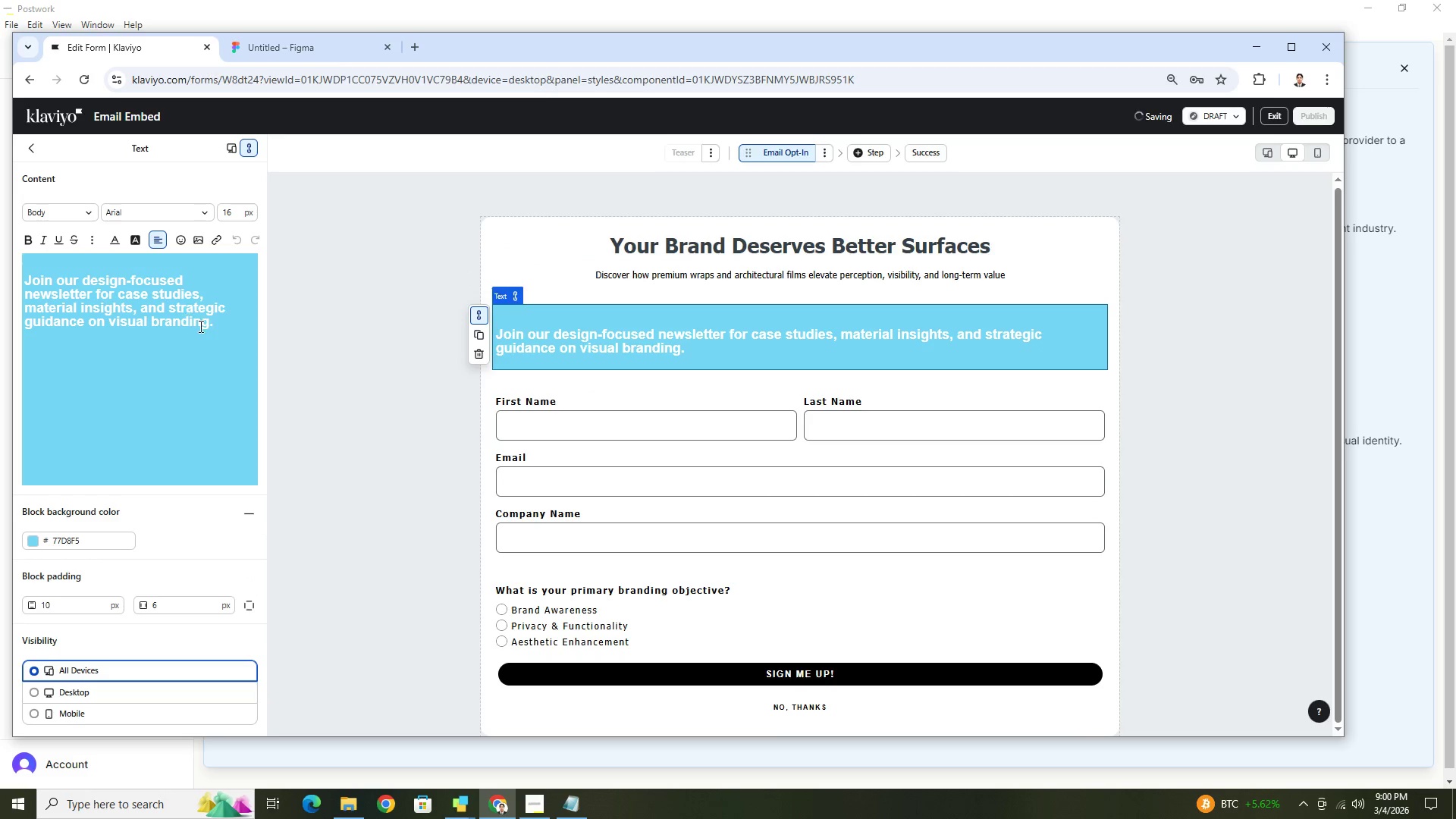 
left_click_drag(start_coordinate=[218, 325], to_coordinate=[25, 280])
 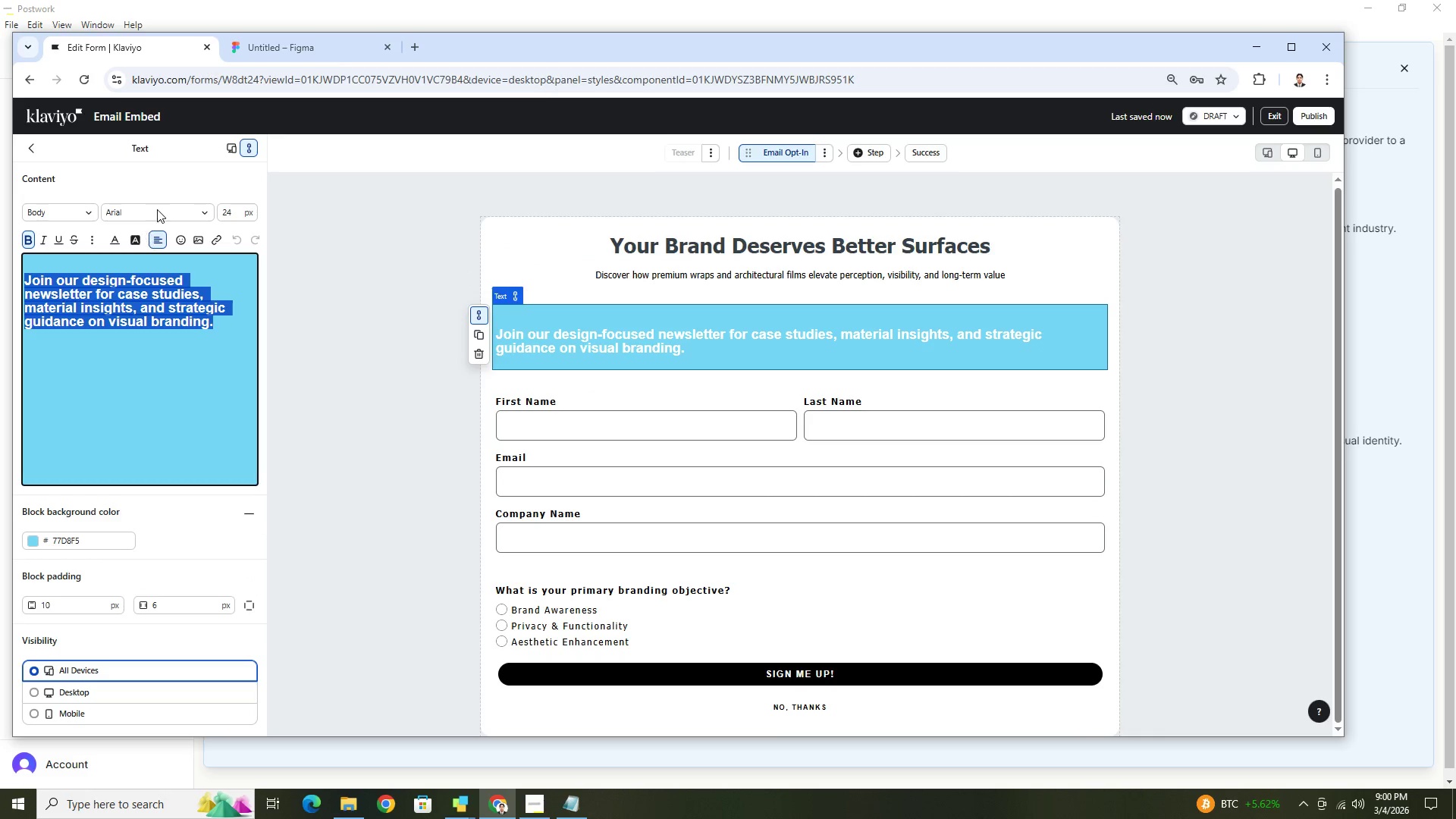 
left_click([158, 209])
 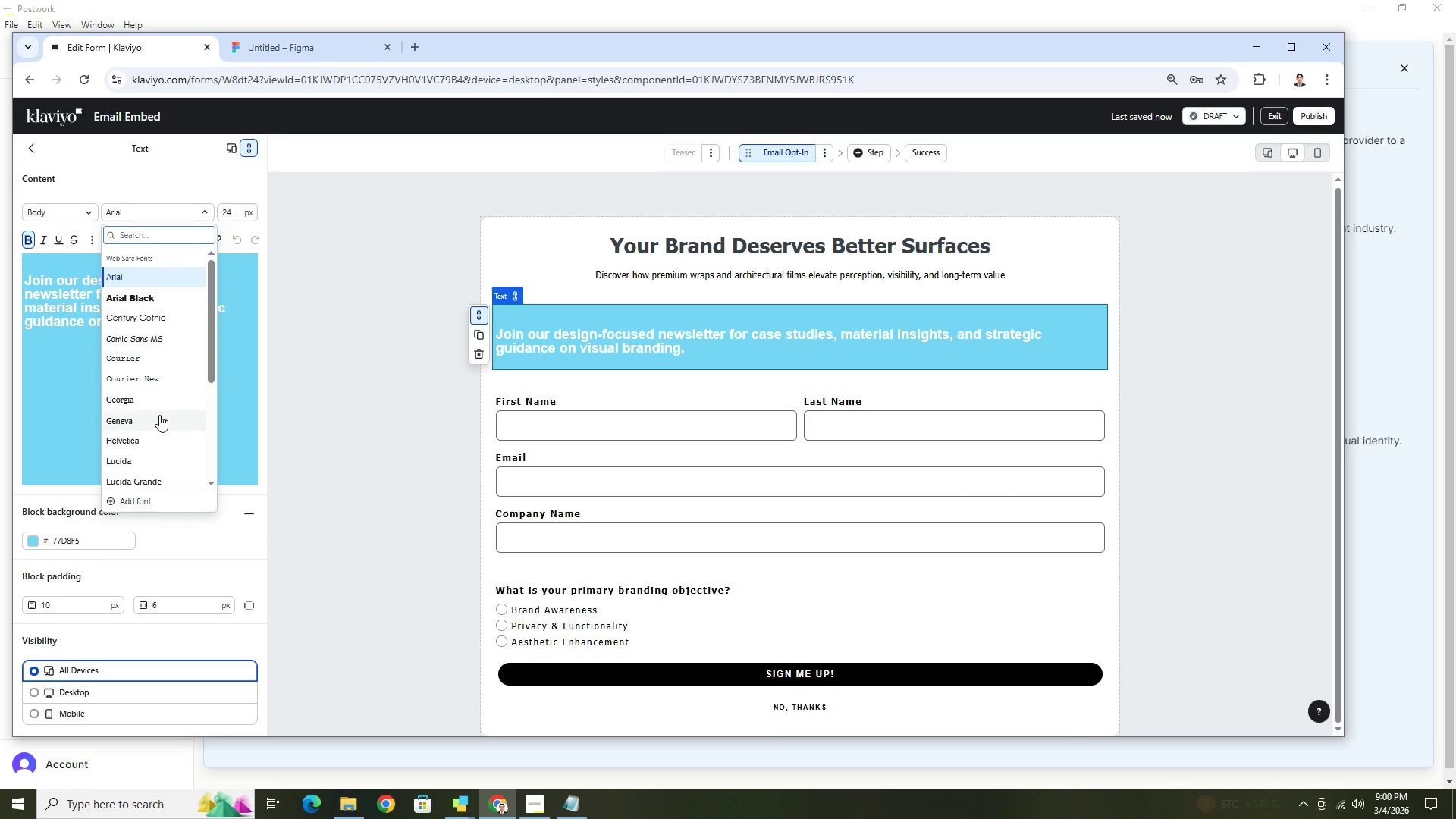 
scroll: coordinate [156, 459], scroll_direction: down, amount: 3.0
 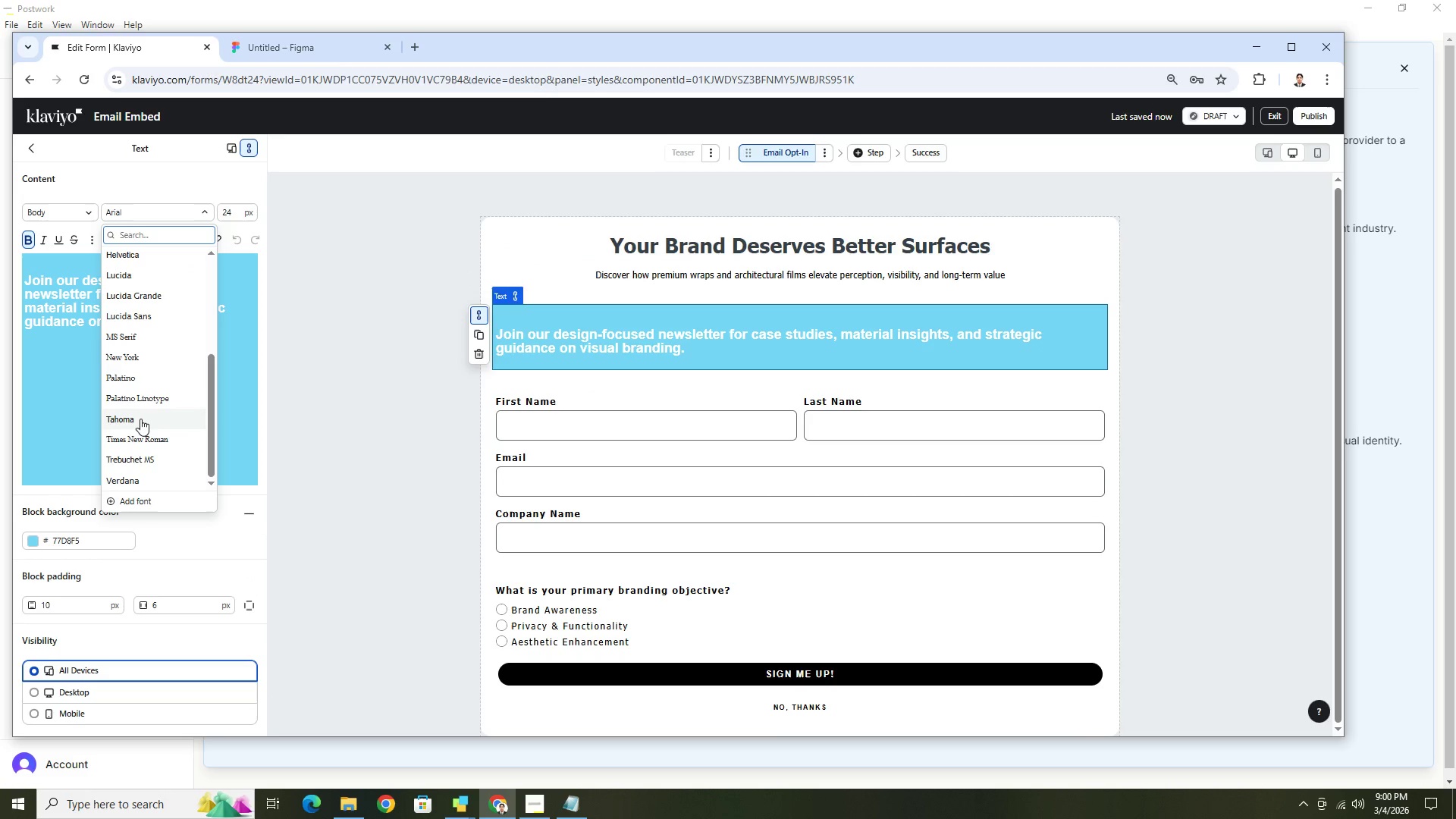 
left_click([141, 417])
 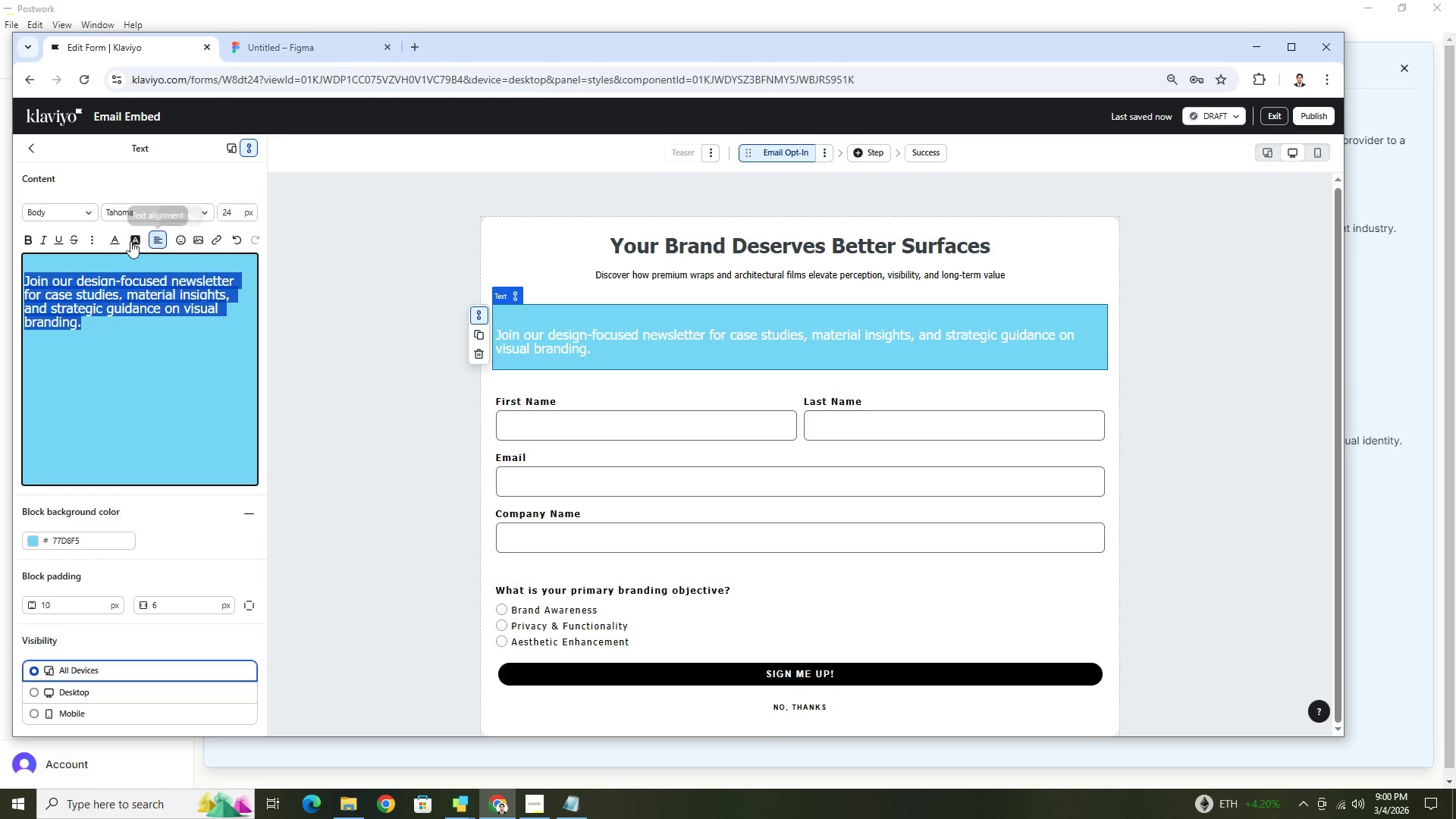 
left_click([33, 240])
 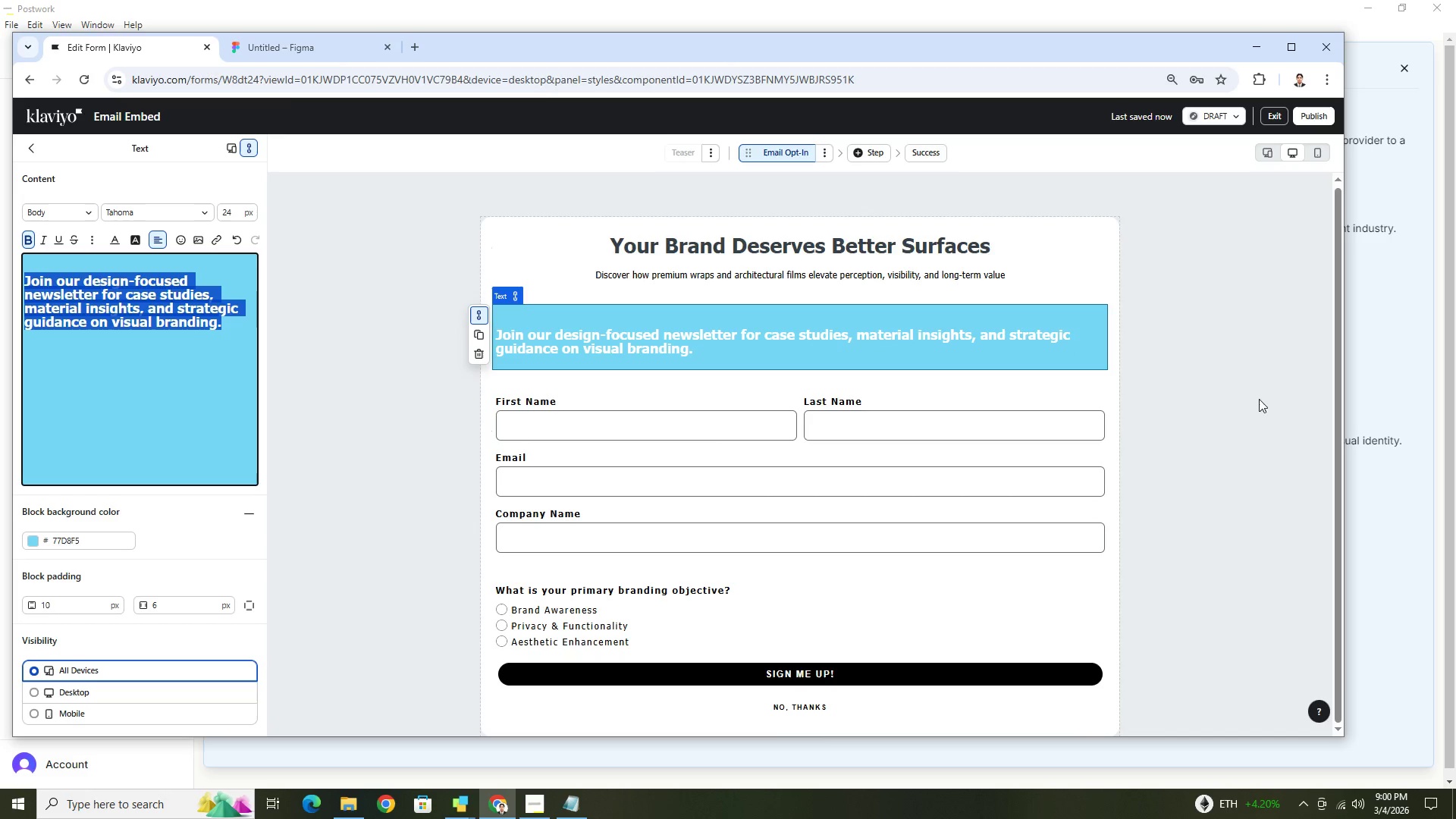 
double_click([1187, 399])
 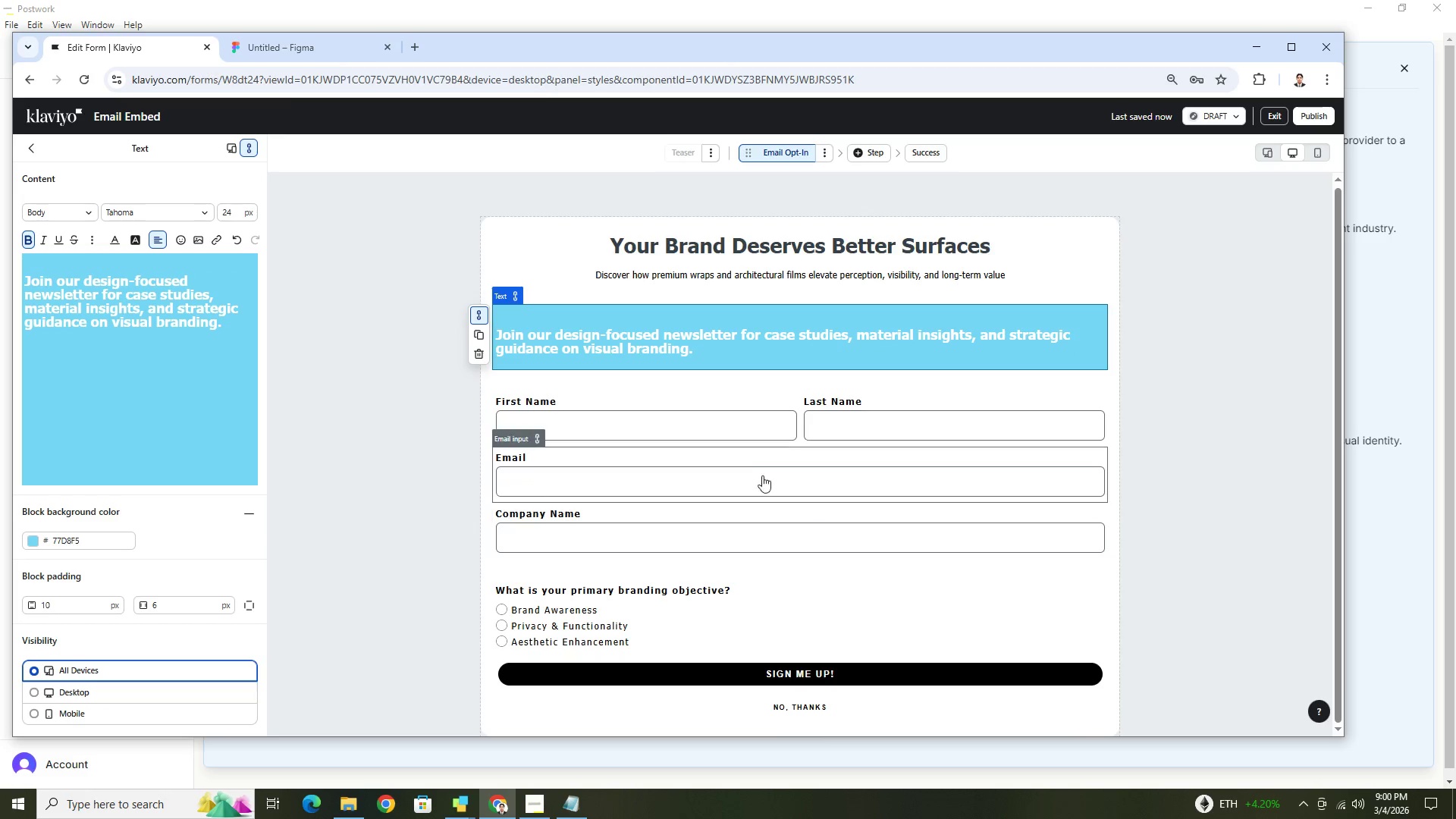 
left_click([744, 437])
 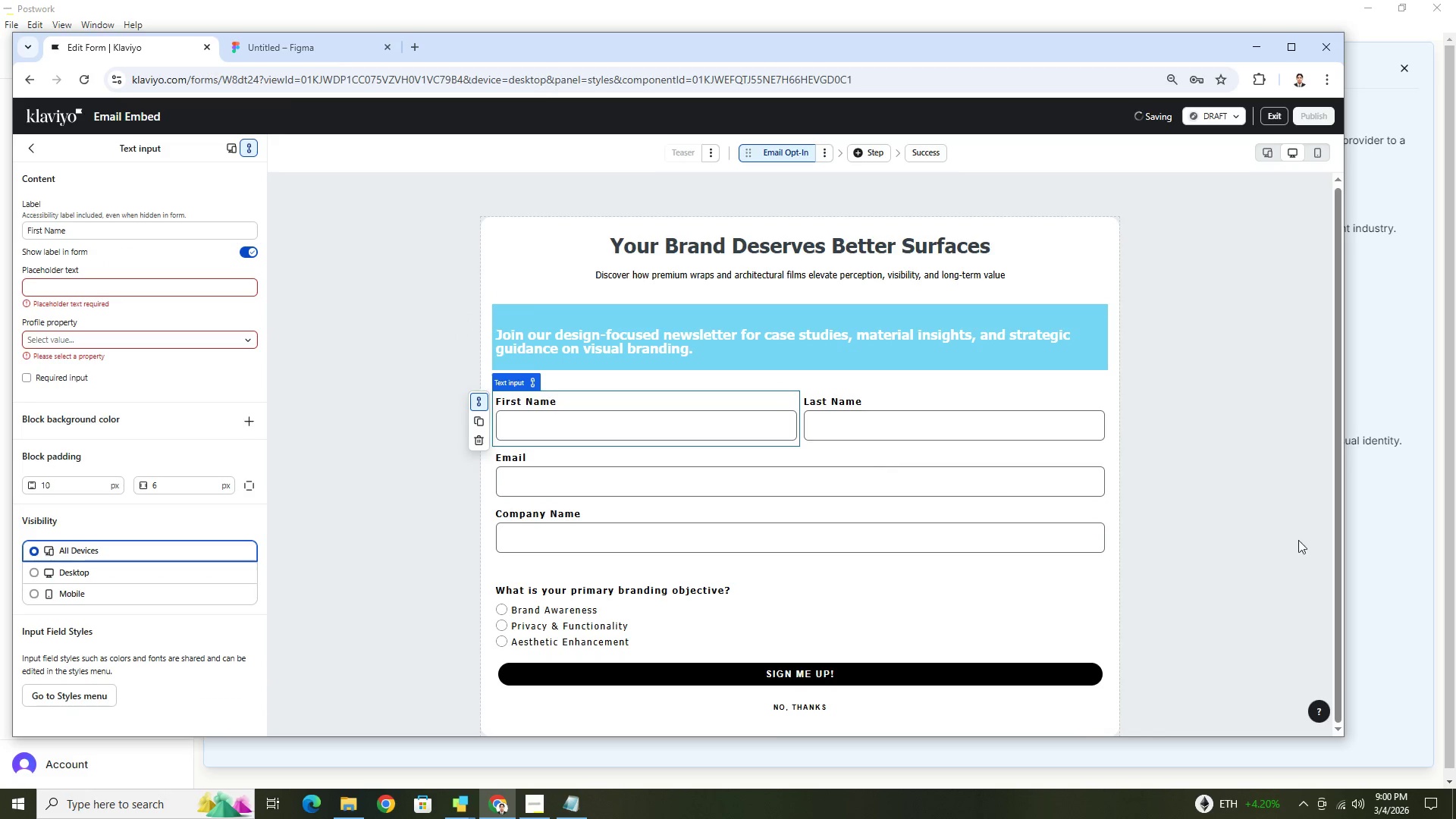 
left_click([1329, 541])
 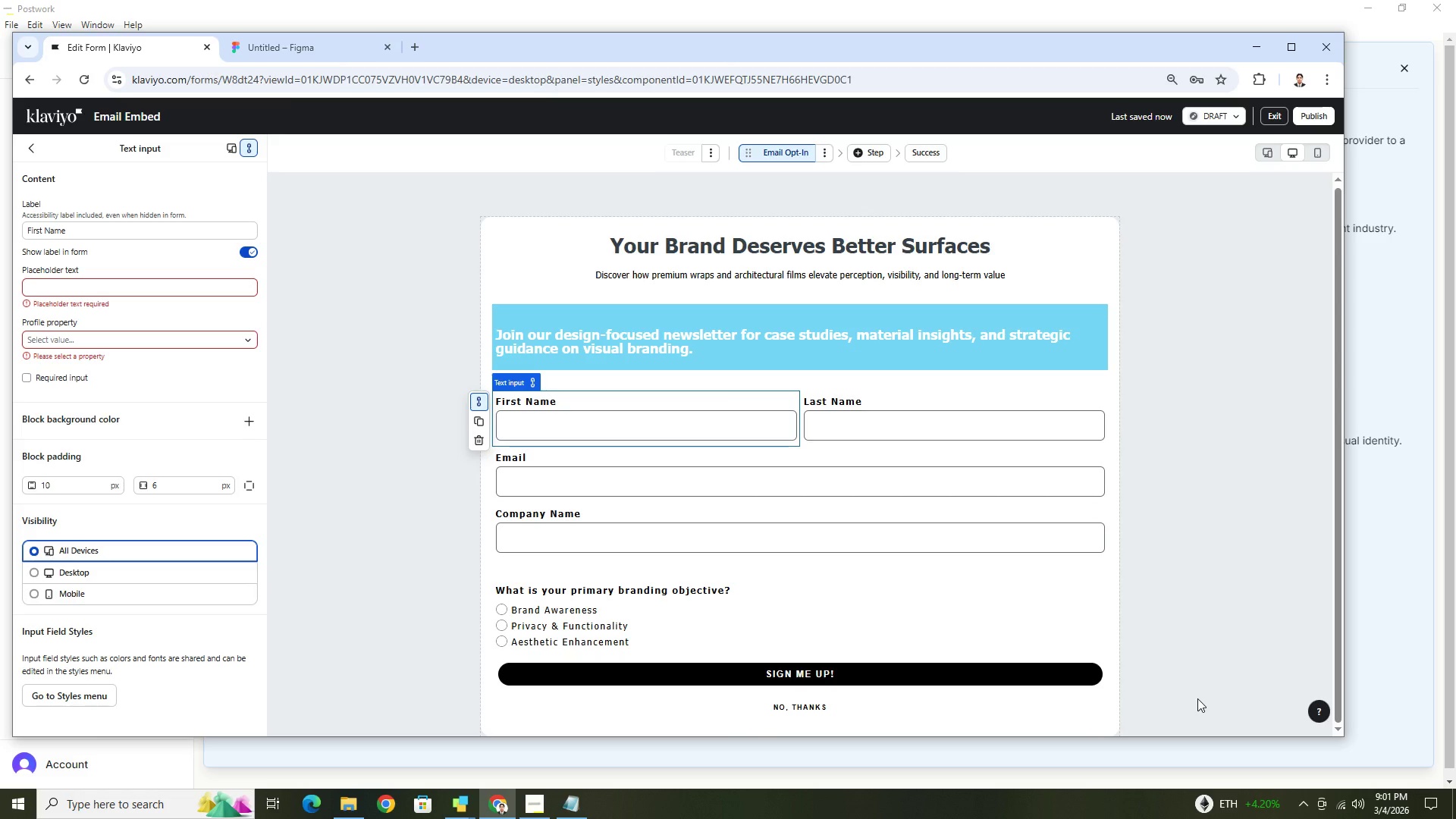 
wait(56.2)
 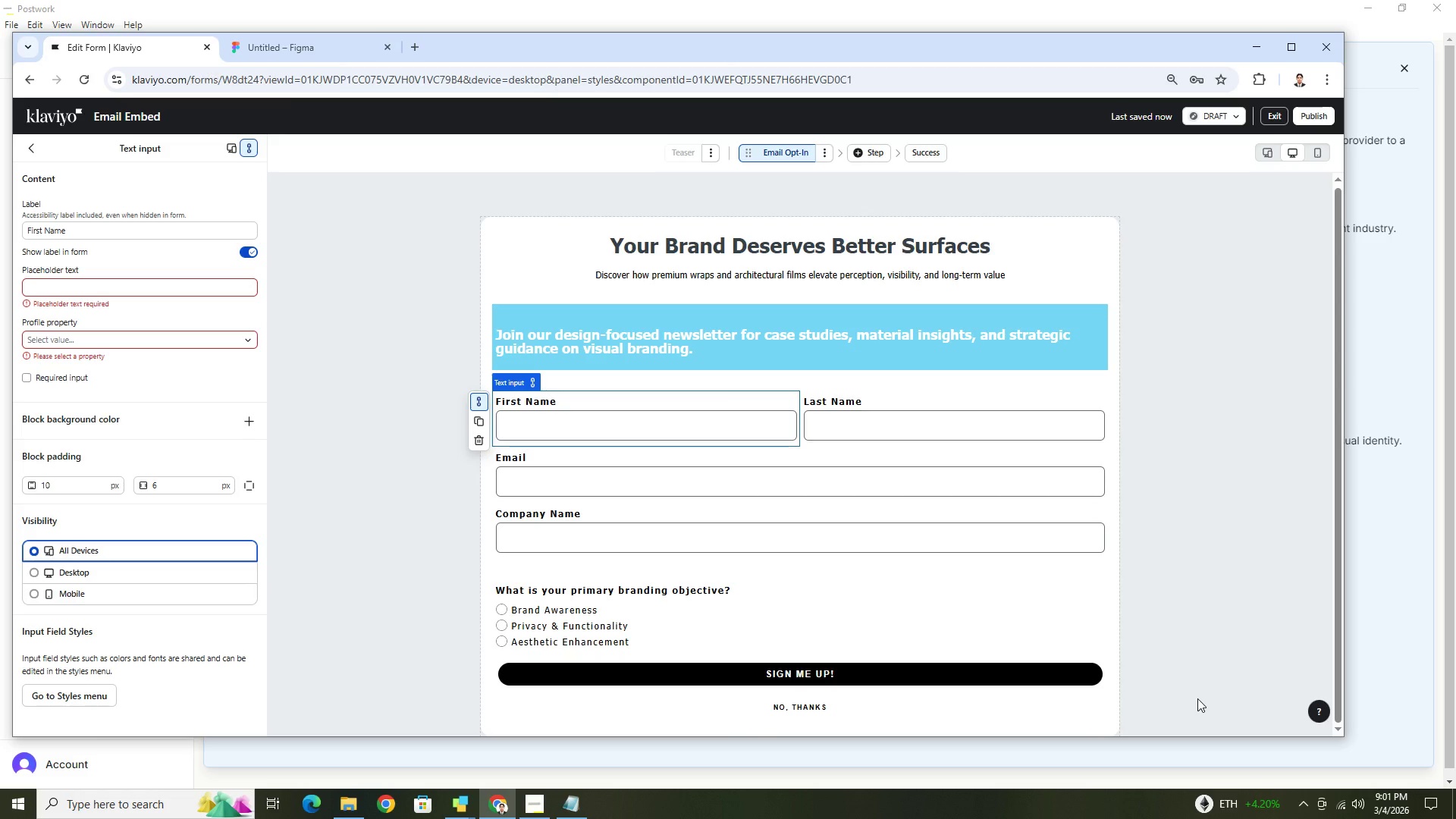 
left_click([734, 607])
 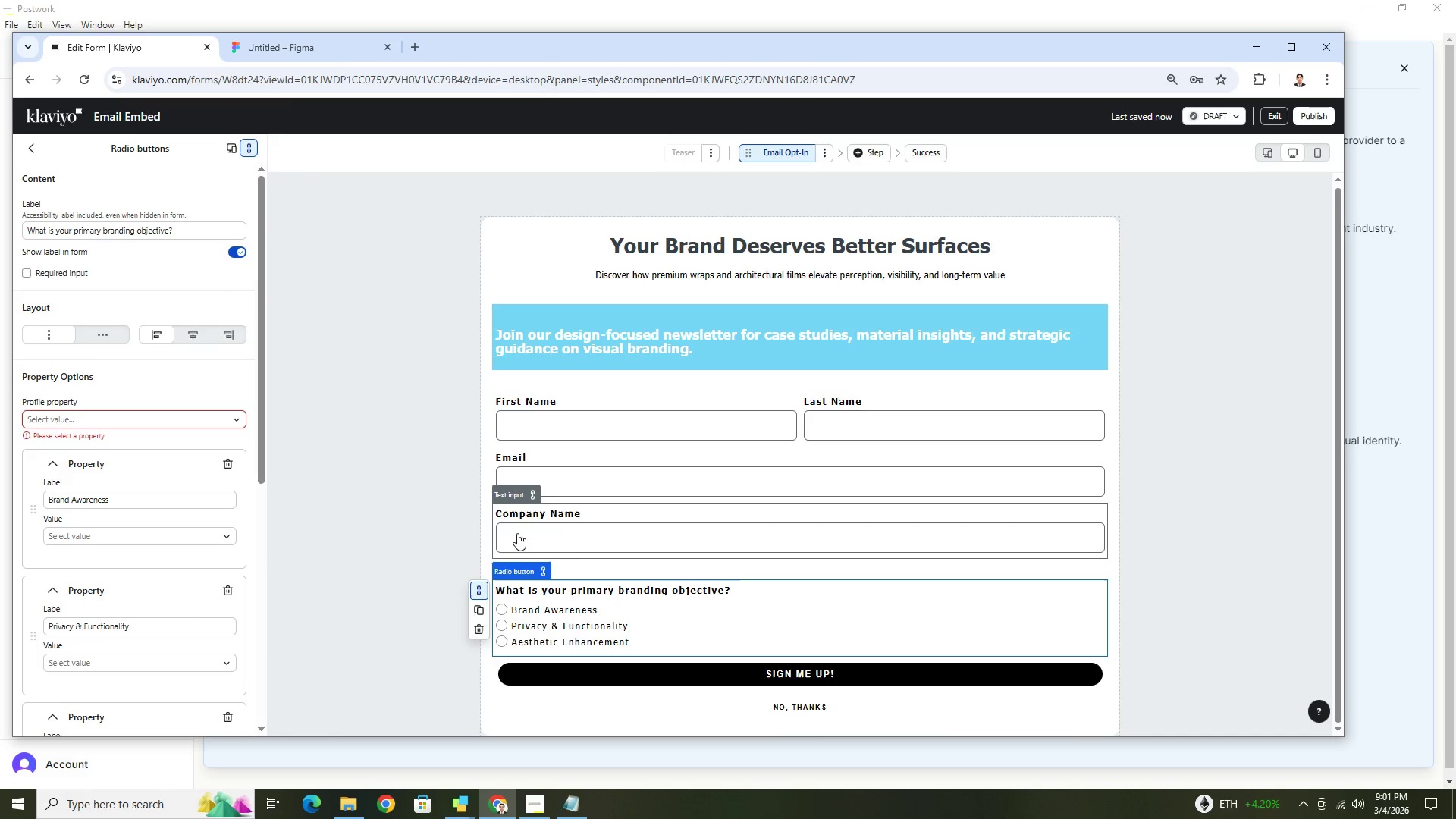 
left_click([482, 614])
 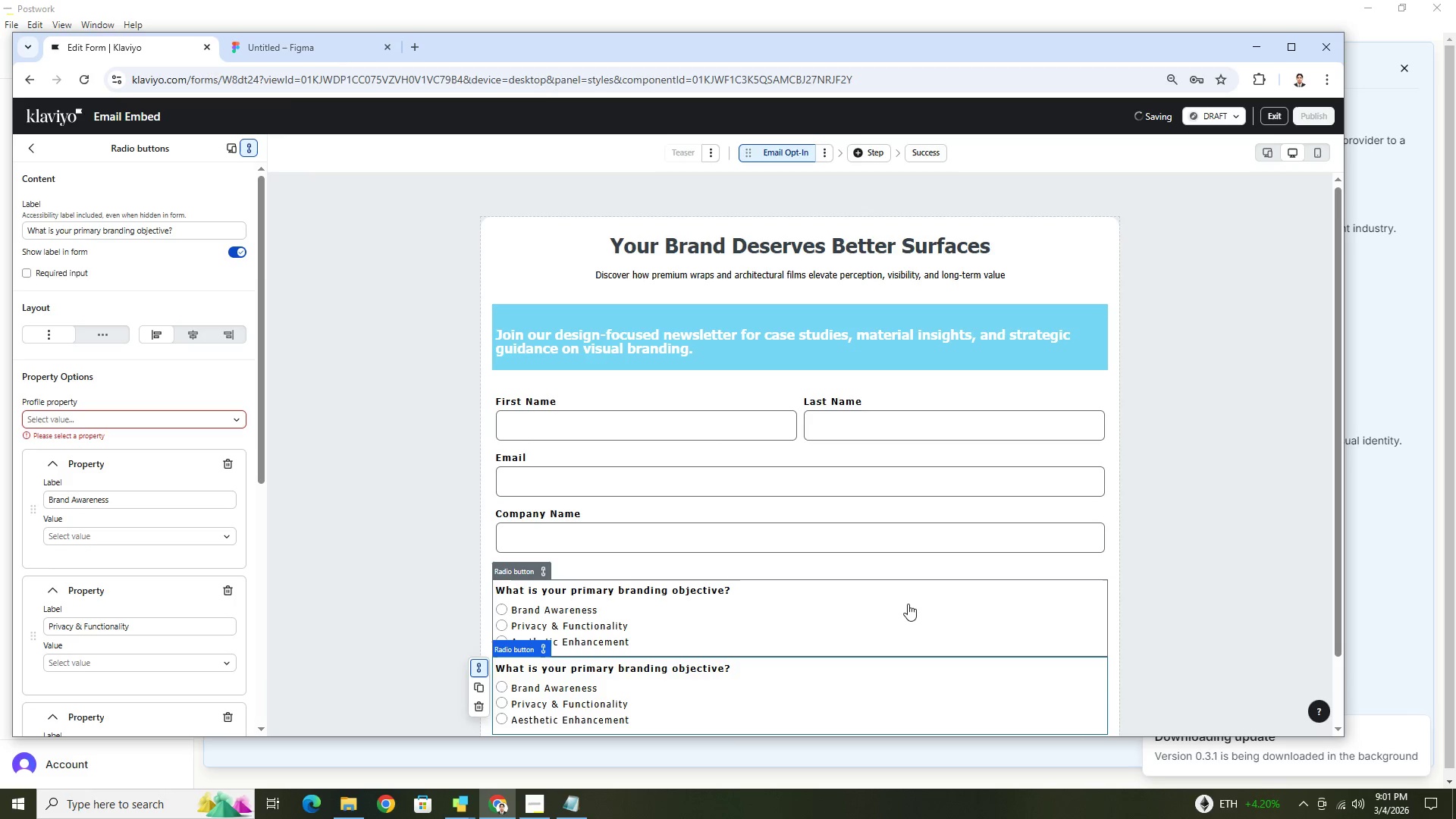 
scroll: coordinate [908, 603], scroll_direction: down, amount: 4.0
 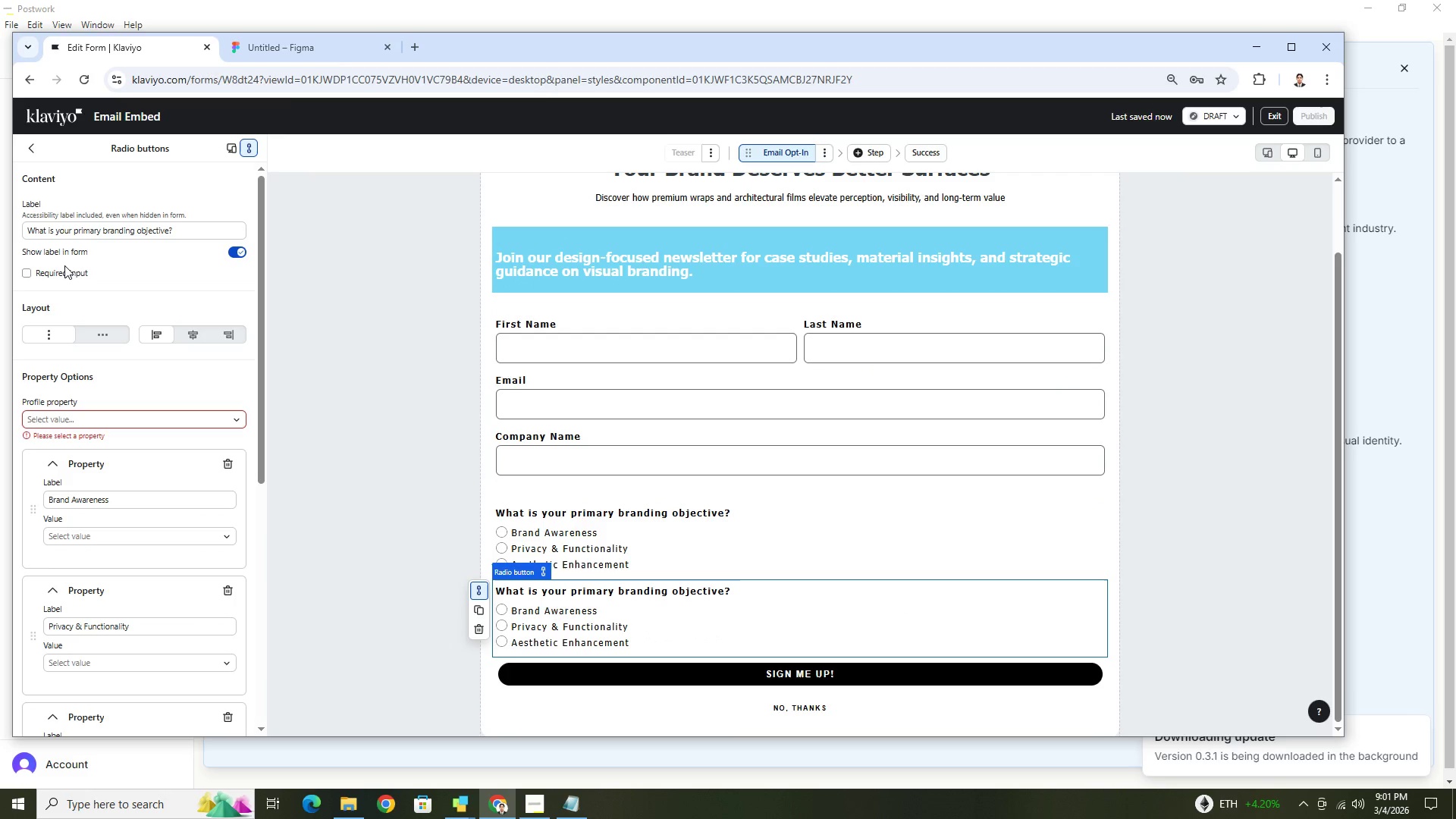 
double_click([134, 231])
 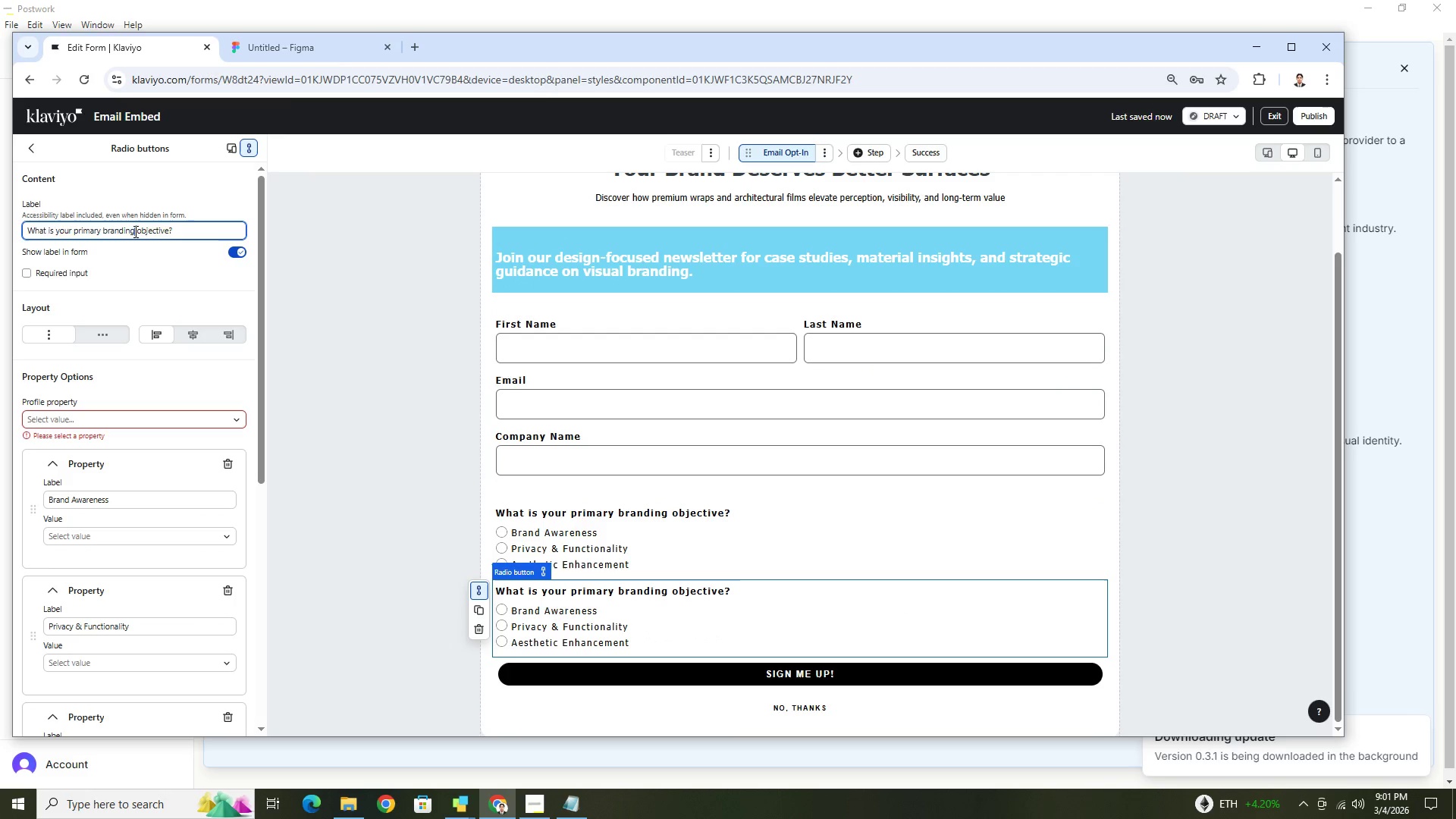 
triple_click([134, 231])
 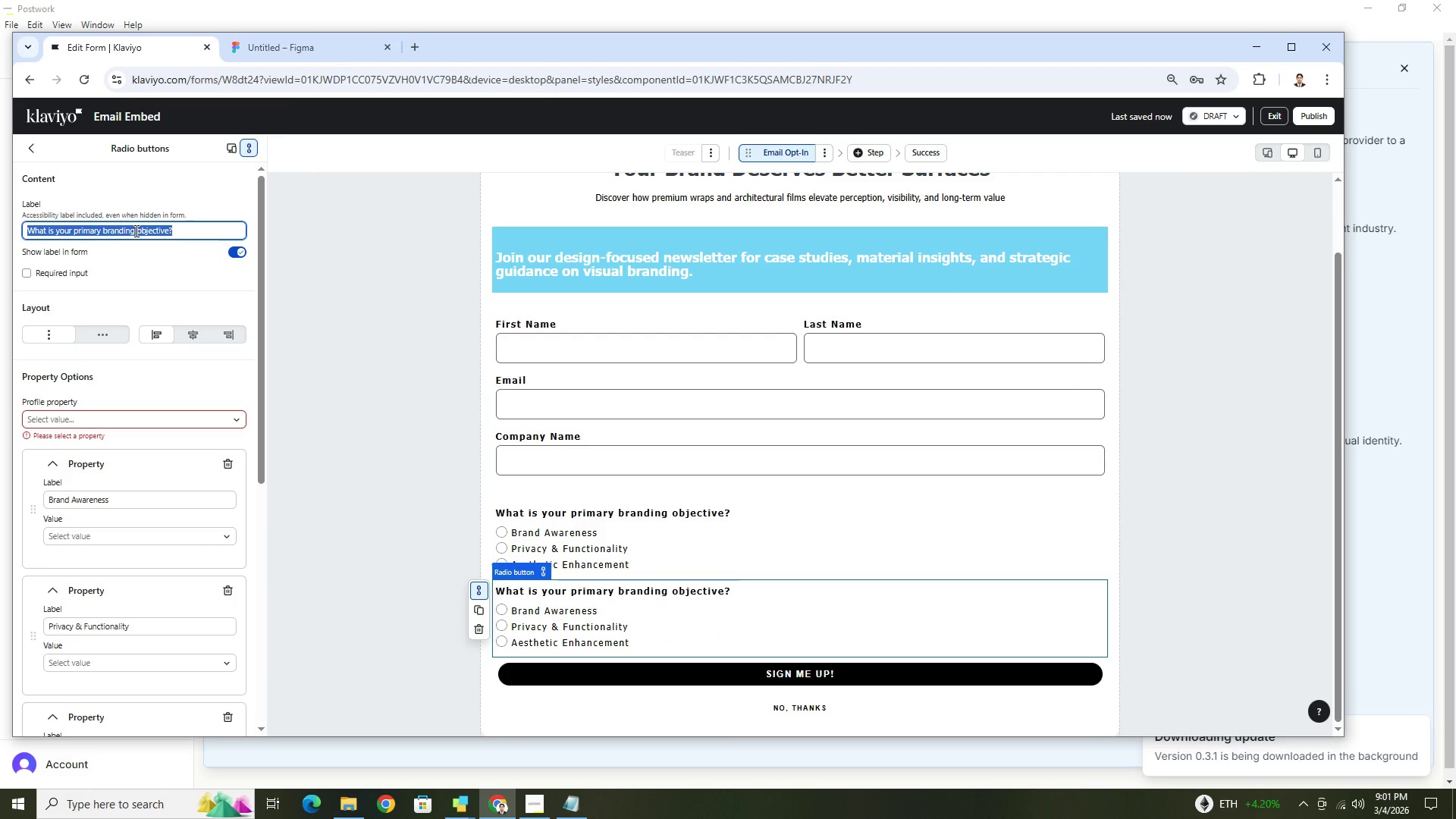 
wait(6.98)
 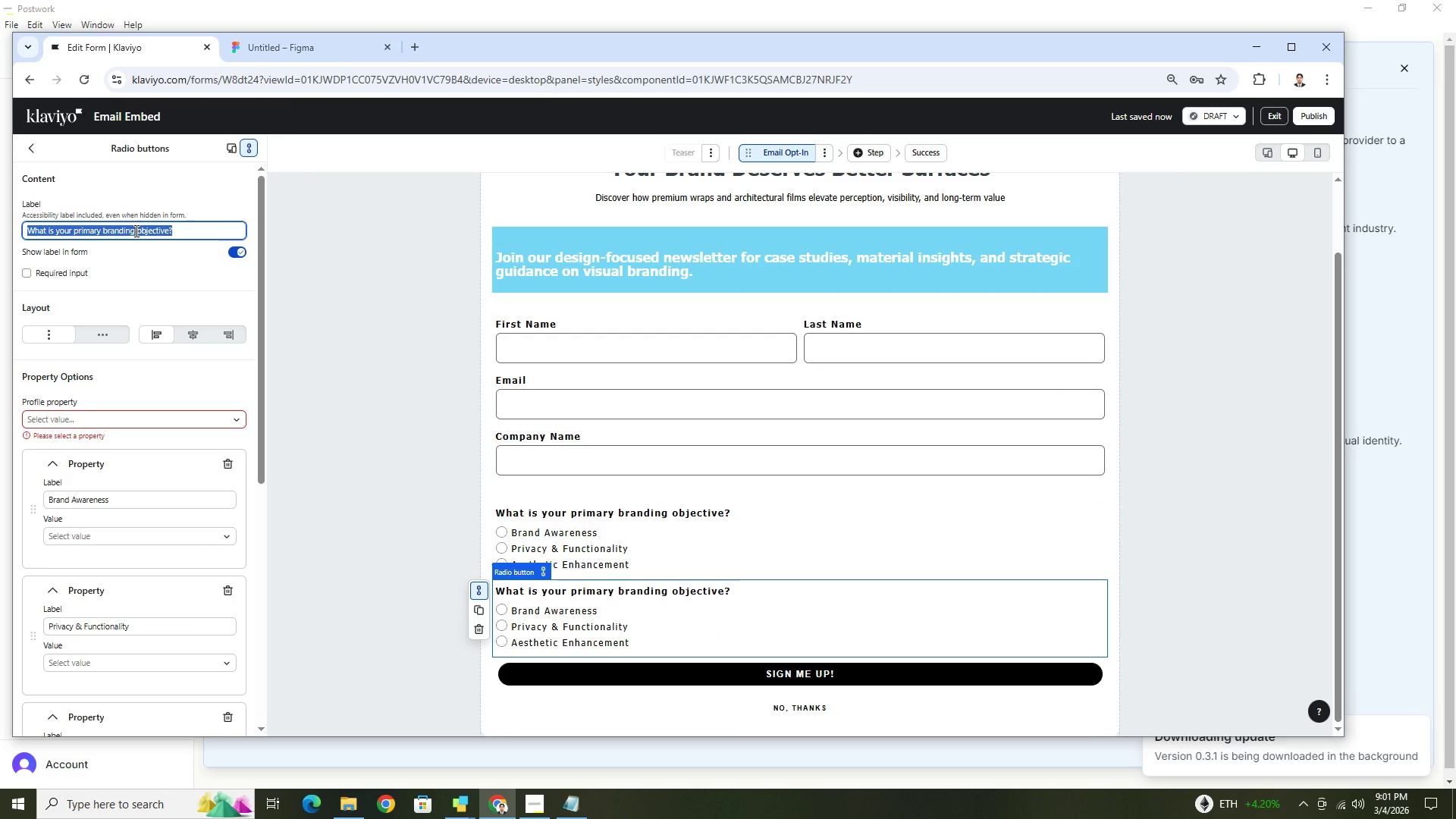 
type(Which best describes your work?)
 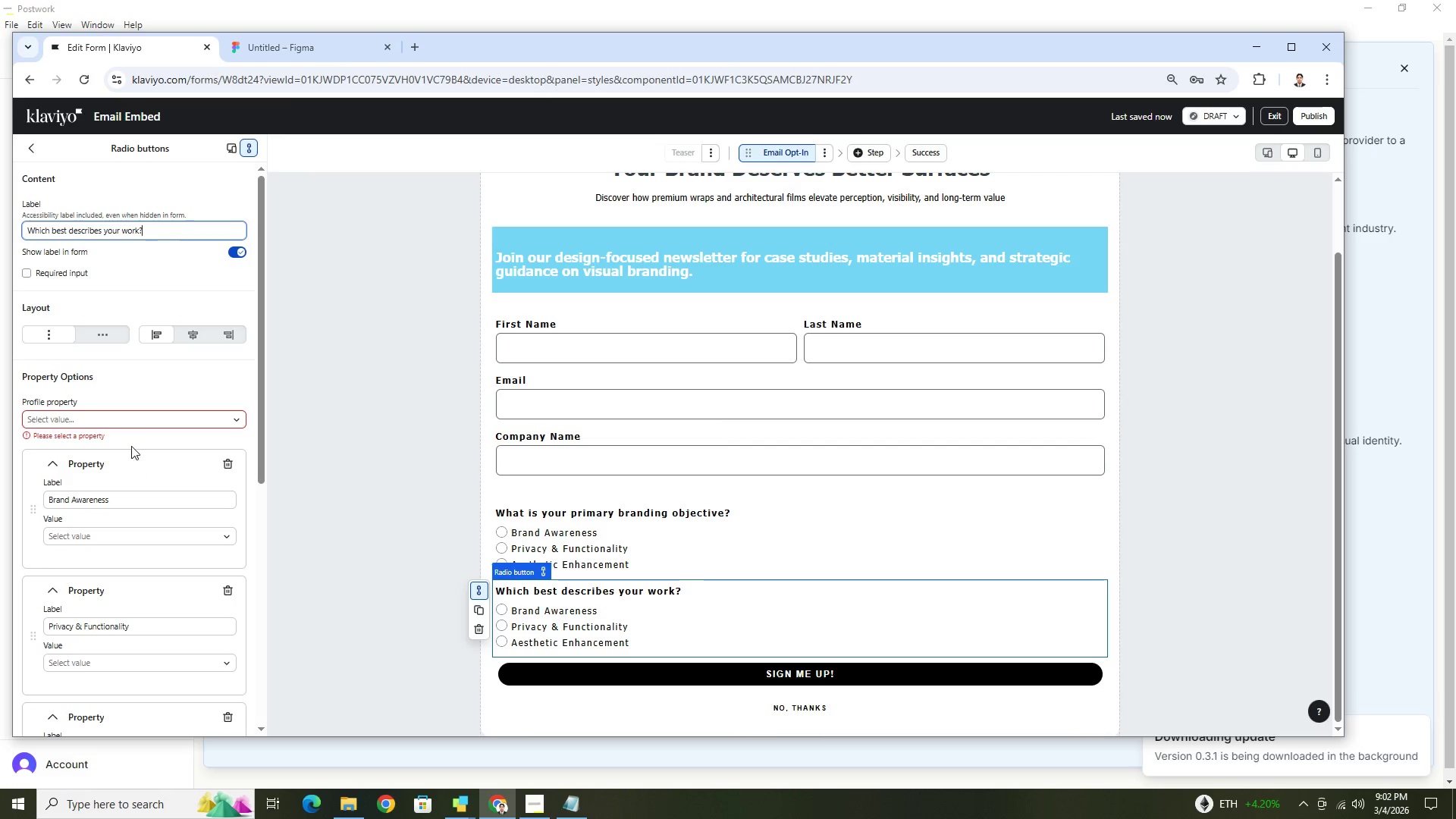 
double_click([133, 500])
 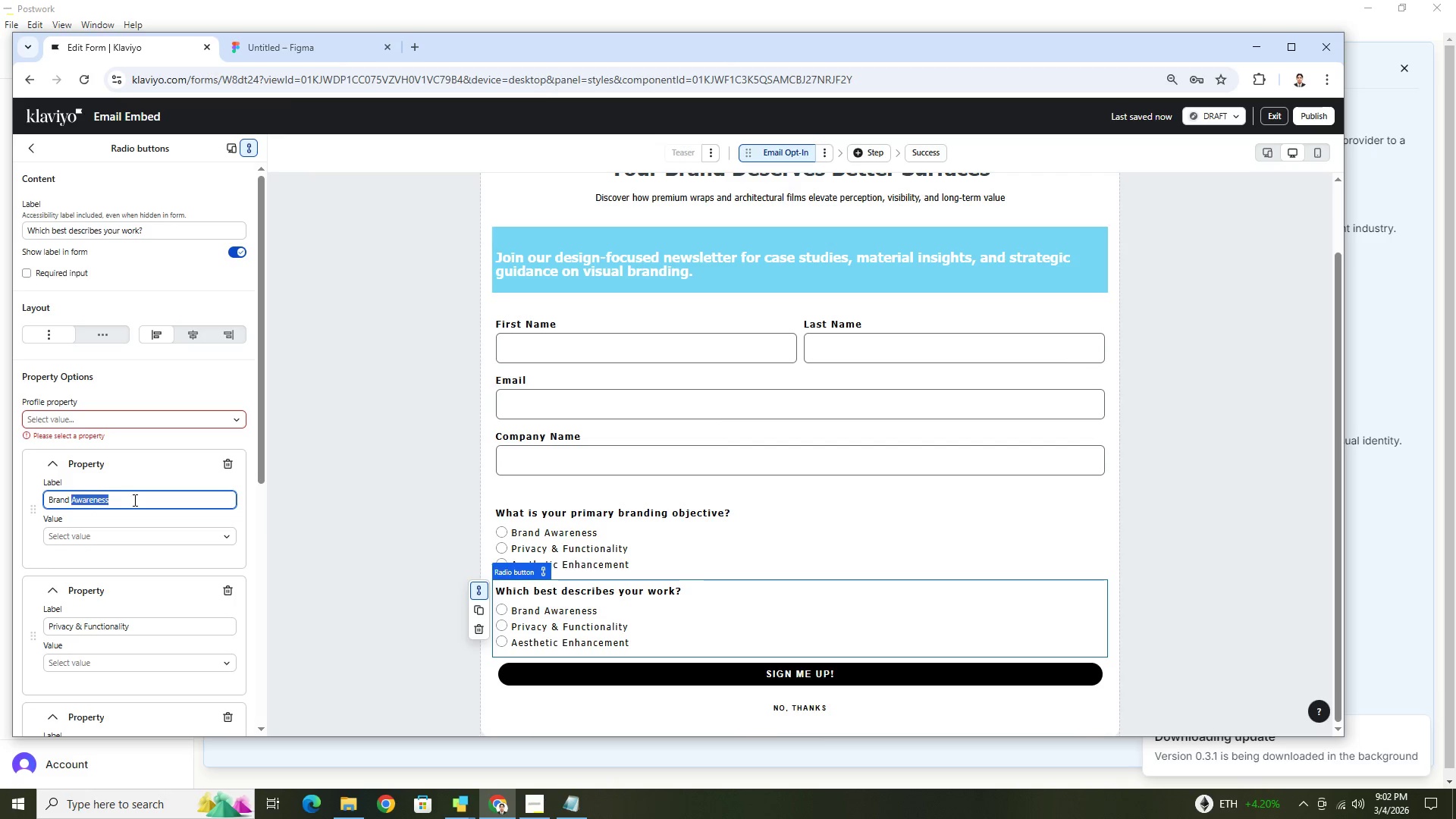 
triple_click([133, 500])
 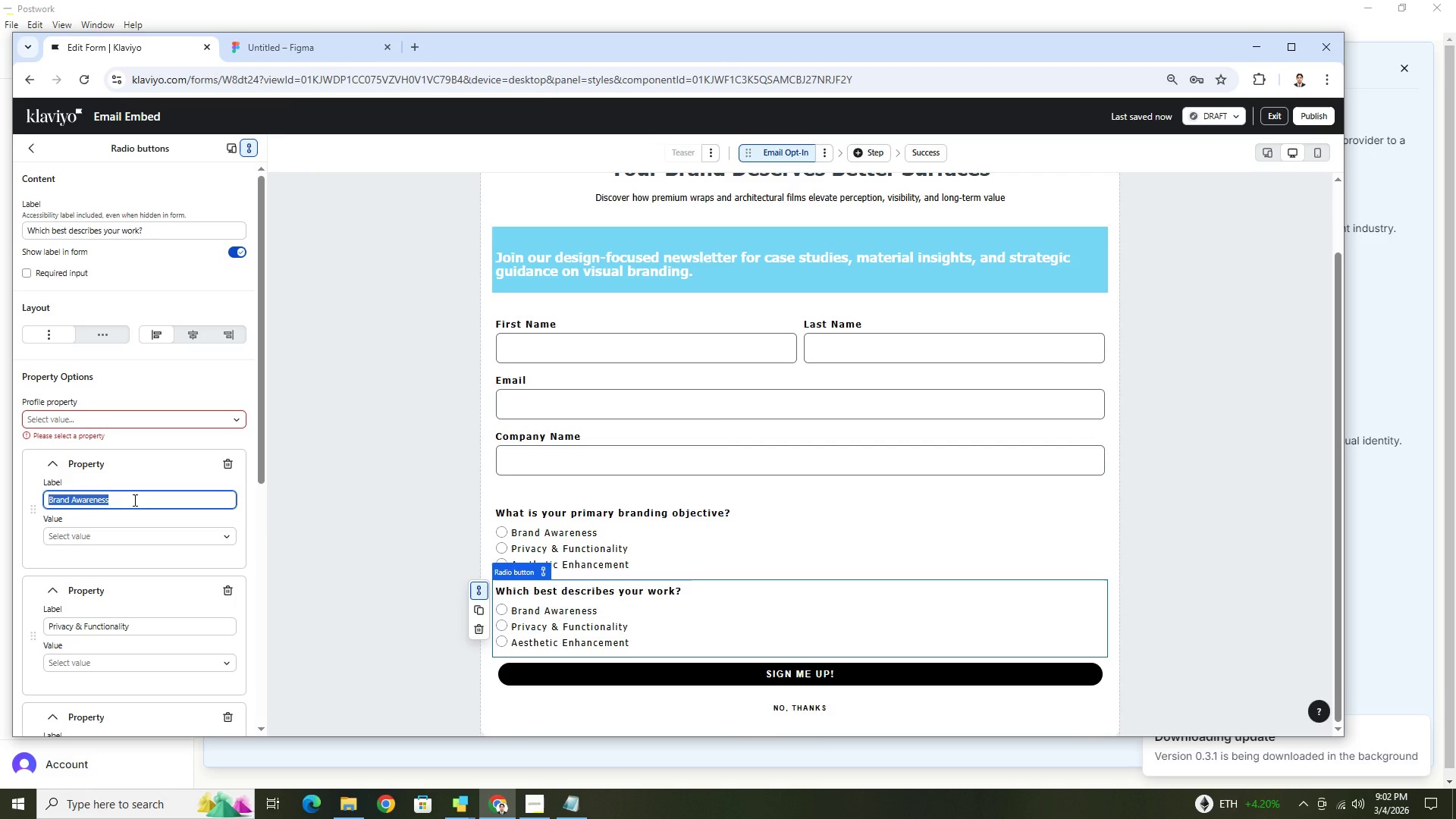 
wait(11.31)
 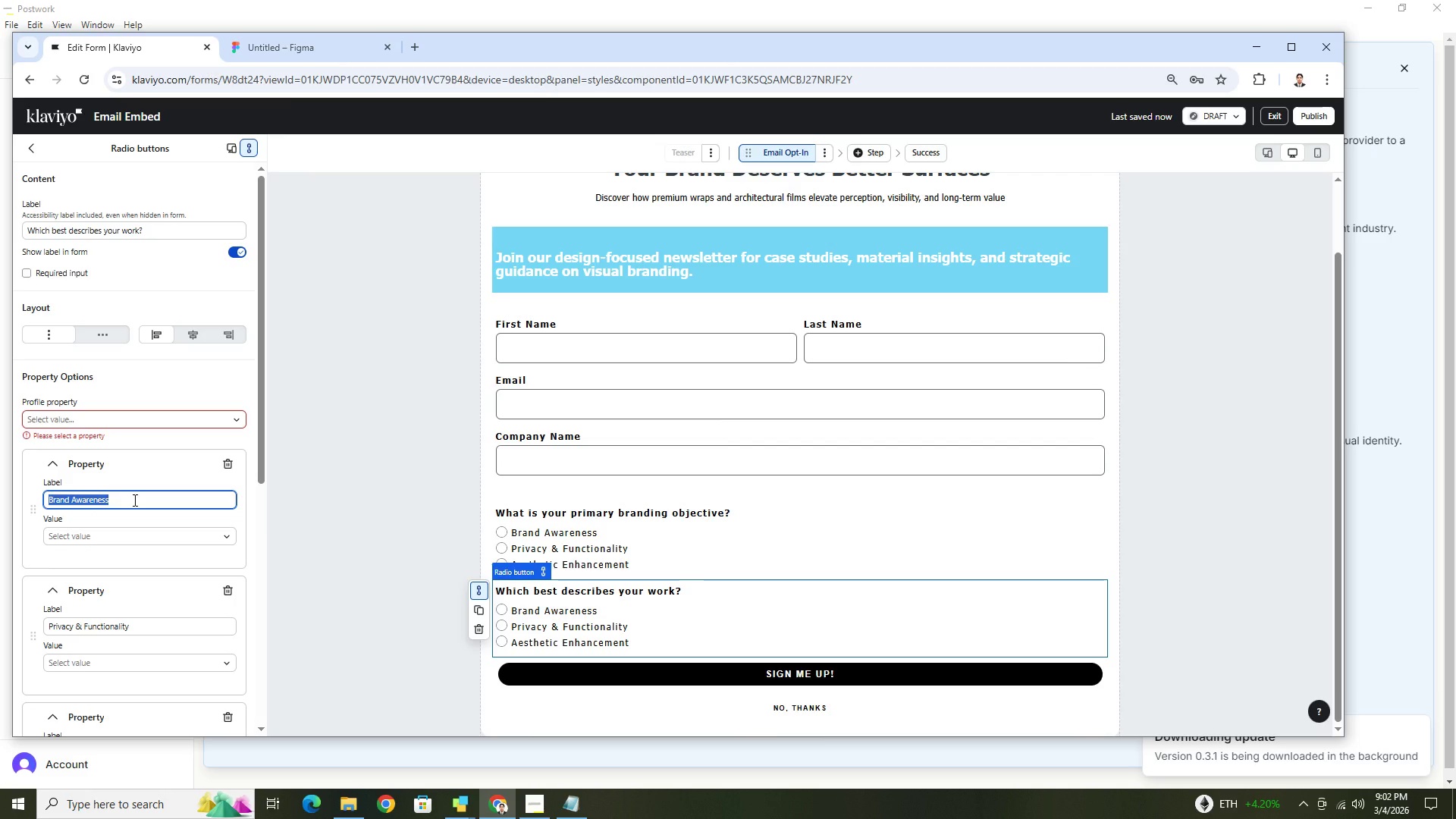 
type(Small Fleet Owner ()
 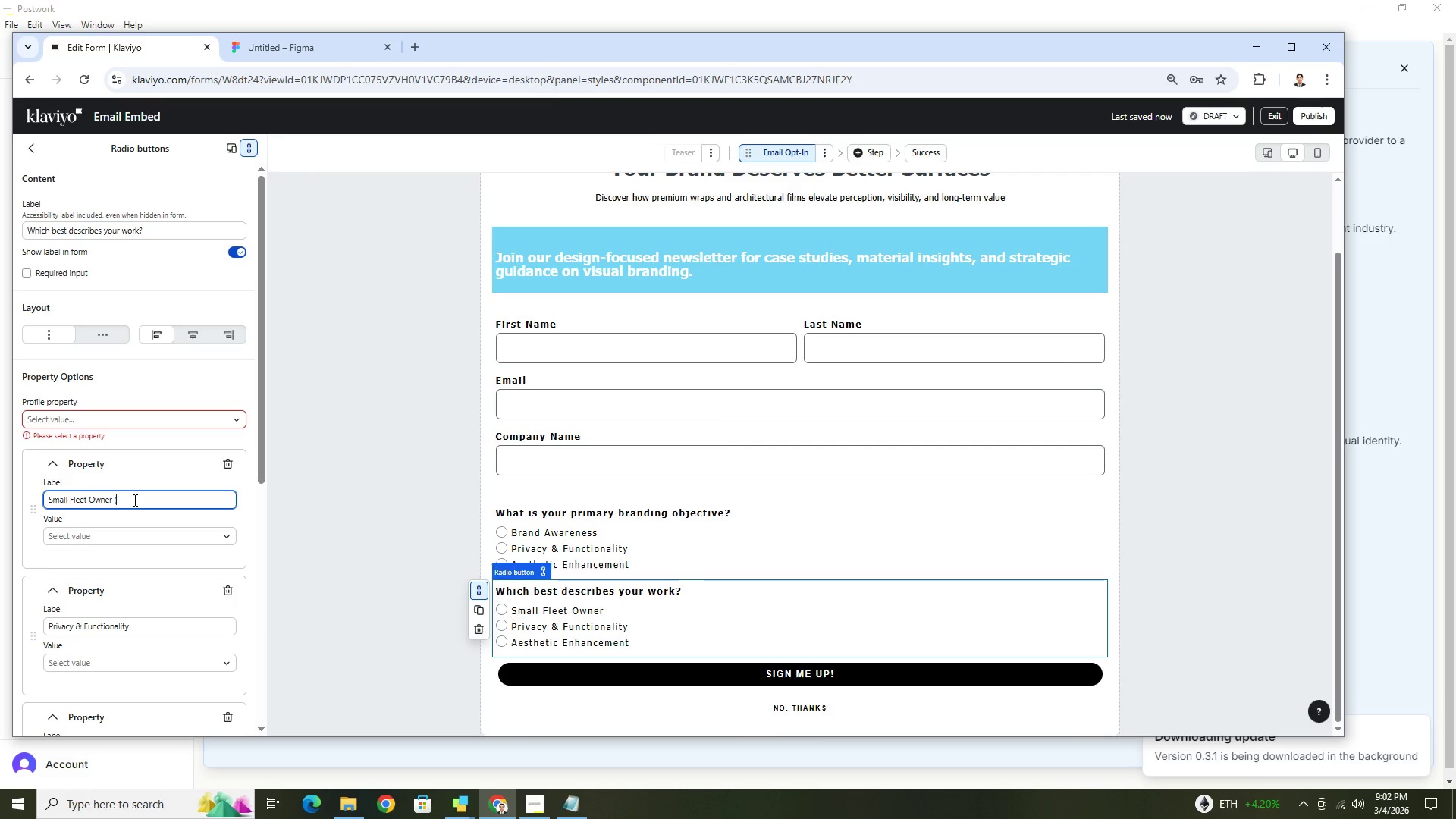 
key(Alt+AltLeft)
 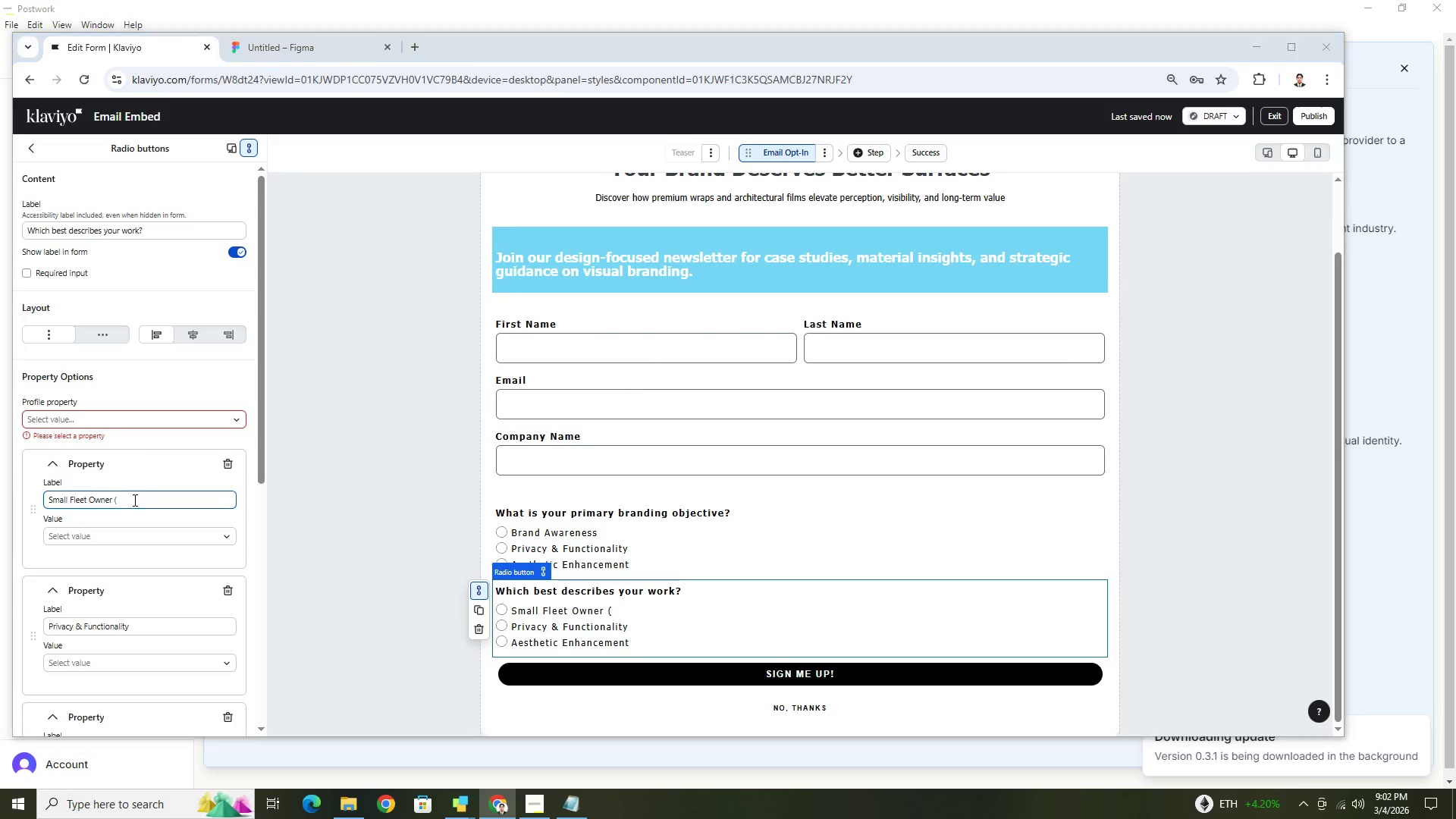 
key(Tab)
key(Tab)
type(1-5 Vehicles))